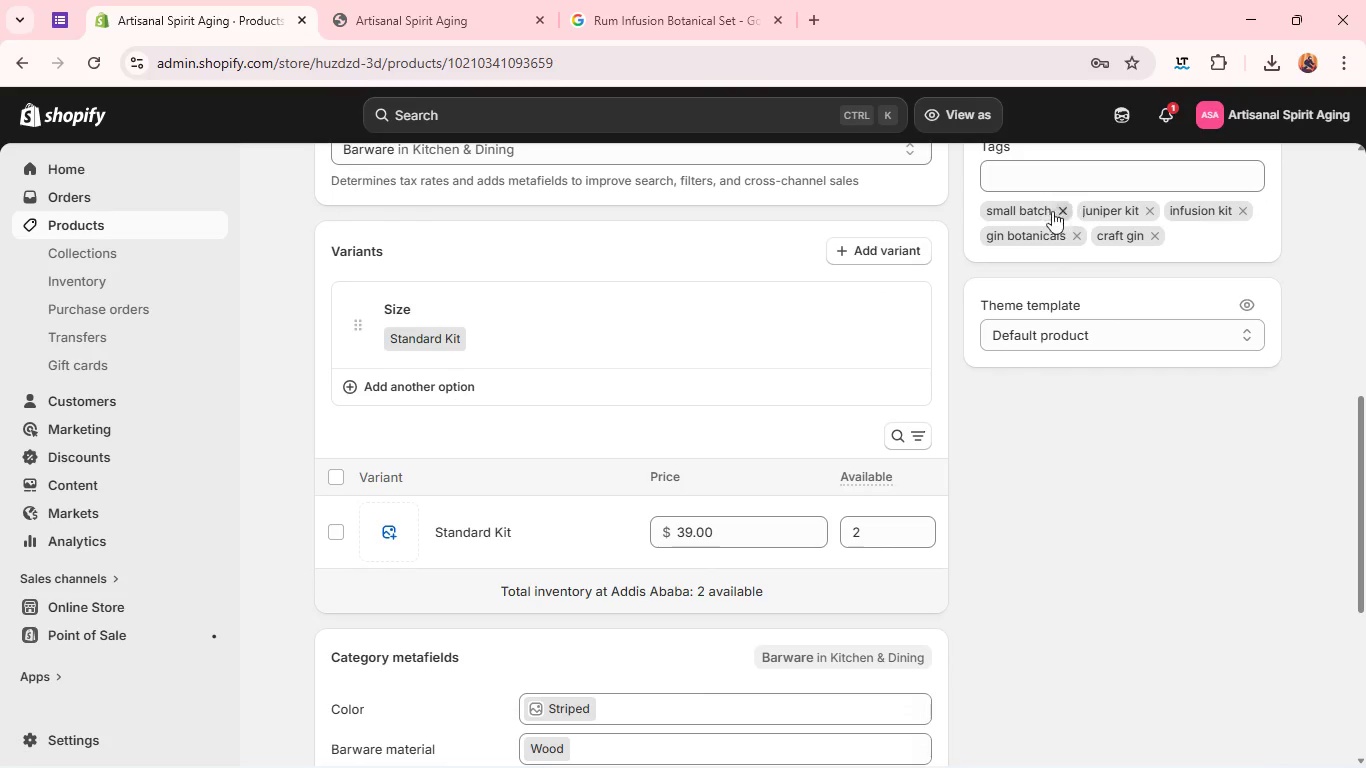 
left_click([476, 680])
 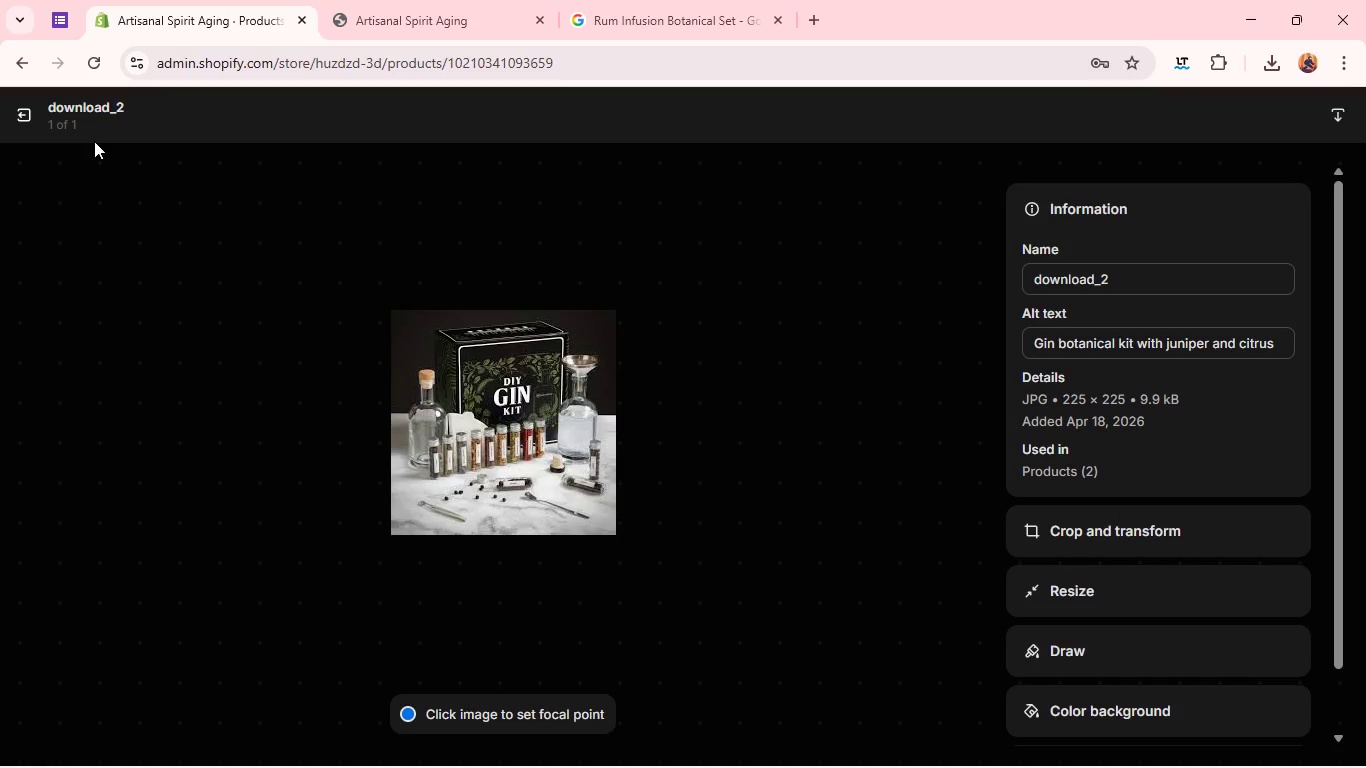 
left_click([26, 115])
 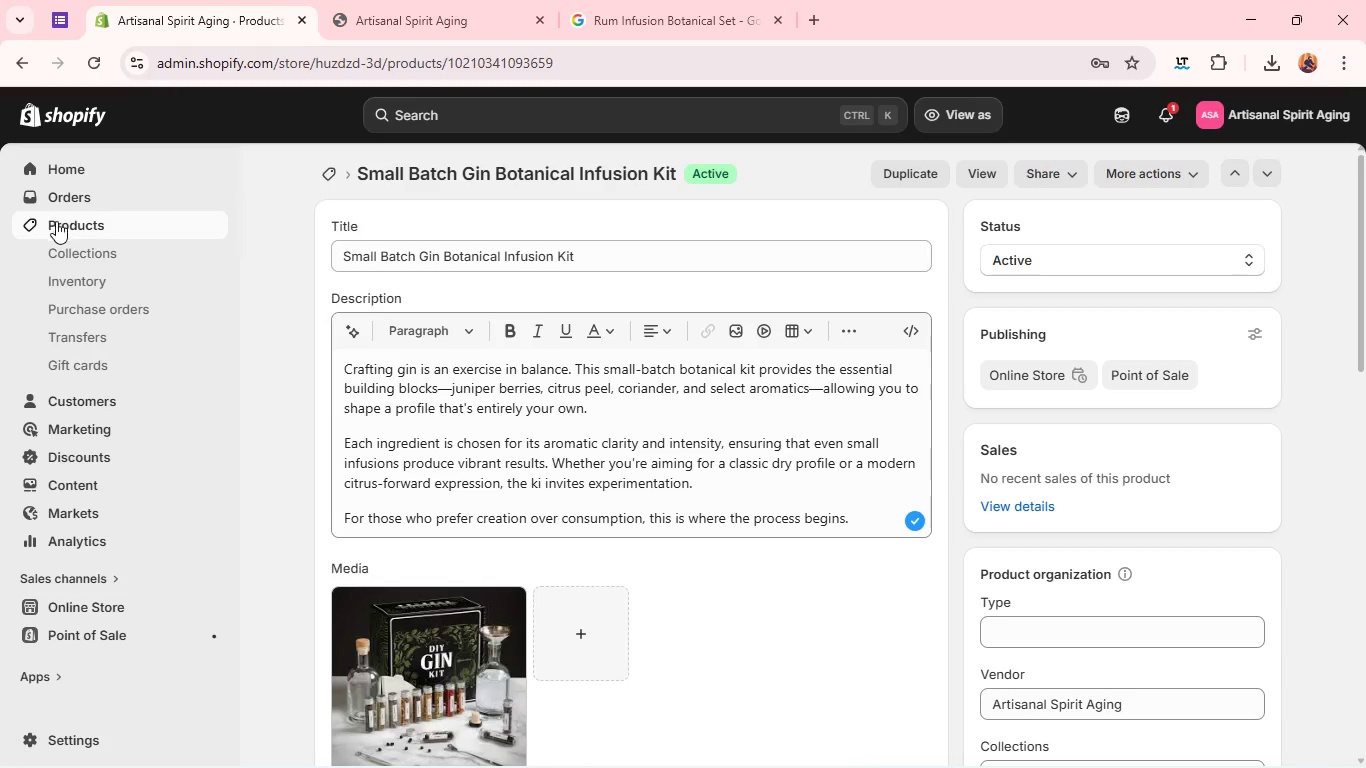 
left_click([57, 221])
 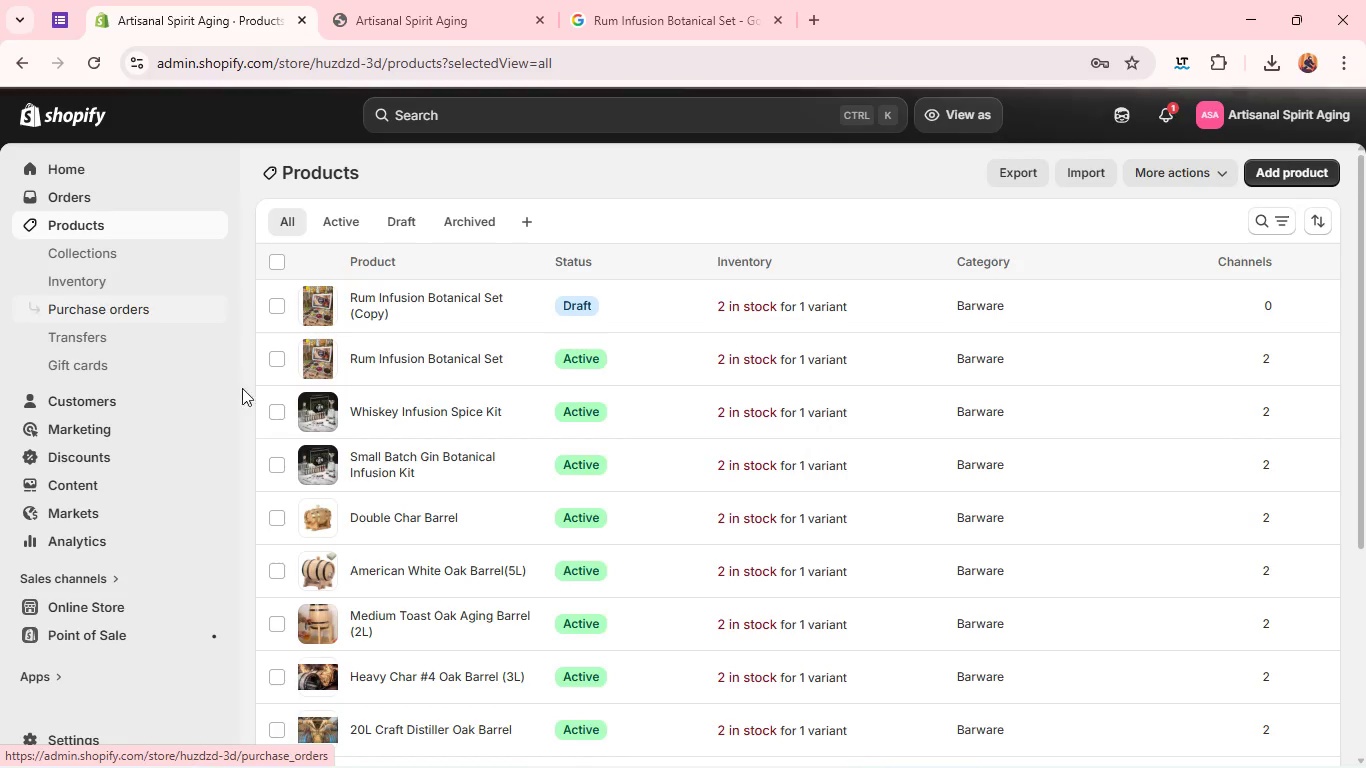 
wait(5.55)
 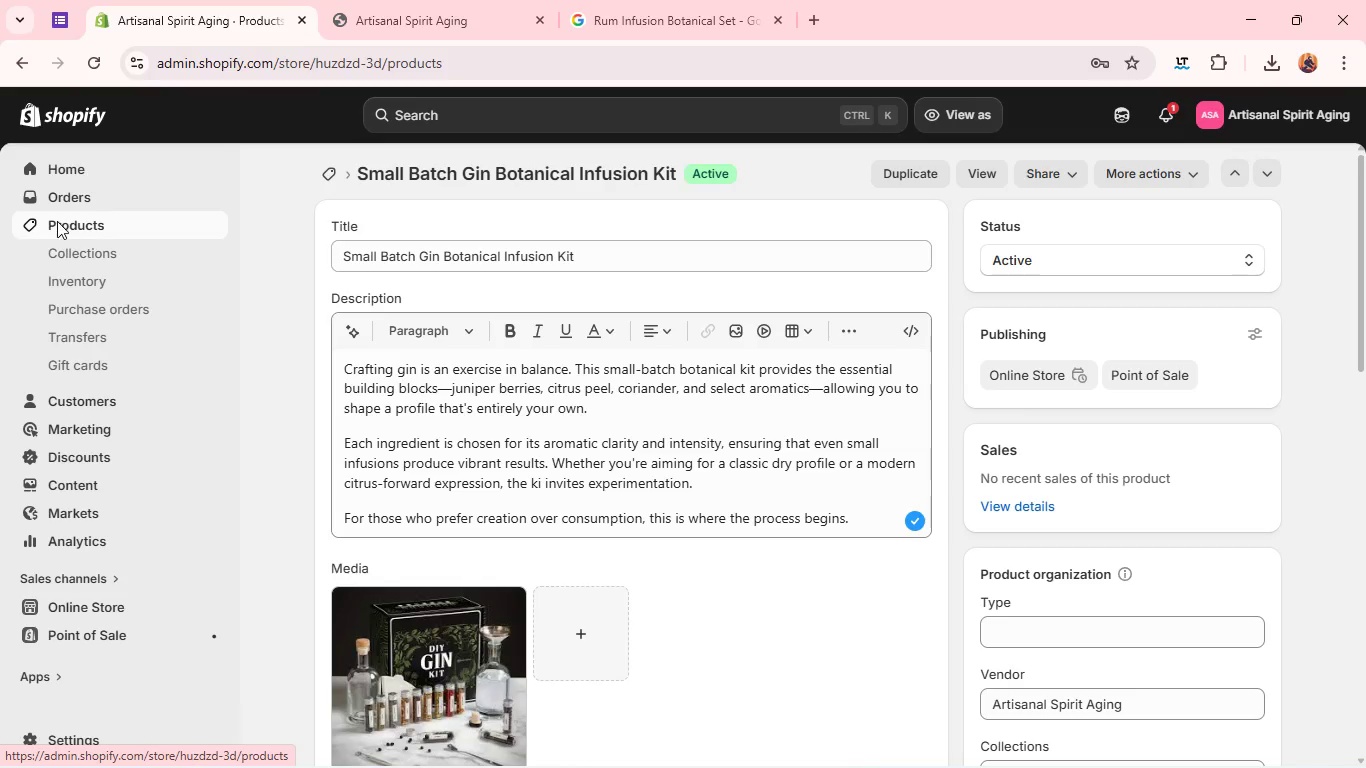 
double_click([317, 420])
 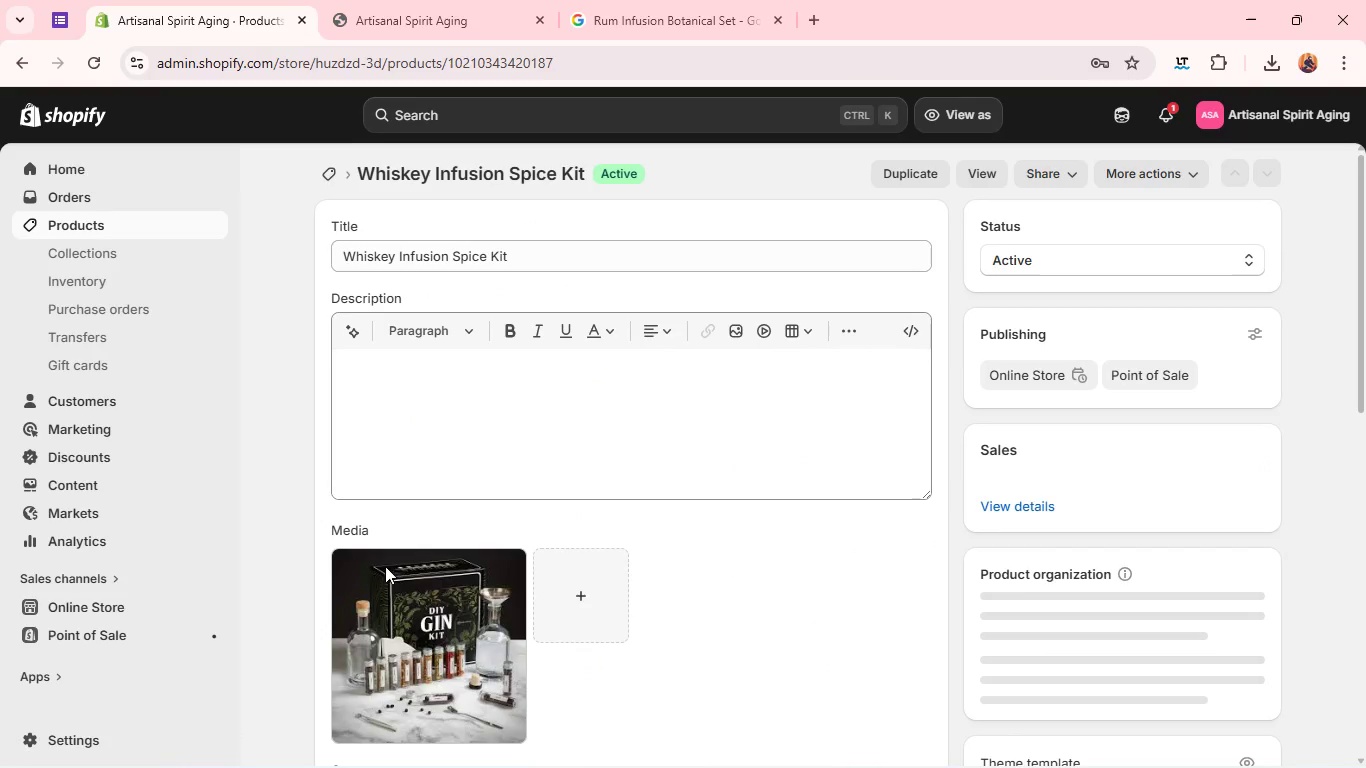 
left_click([380, 598])
 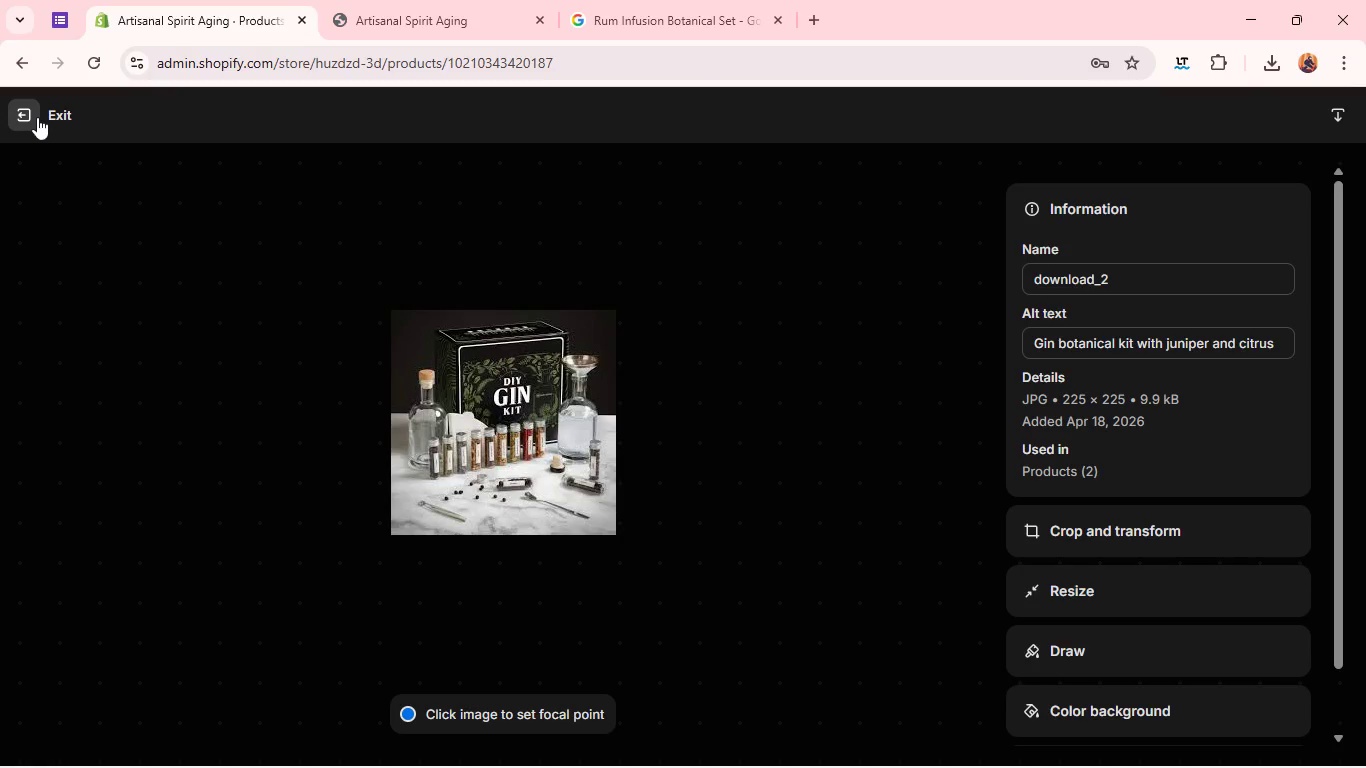 
wait(5.59)
 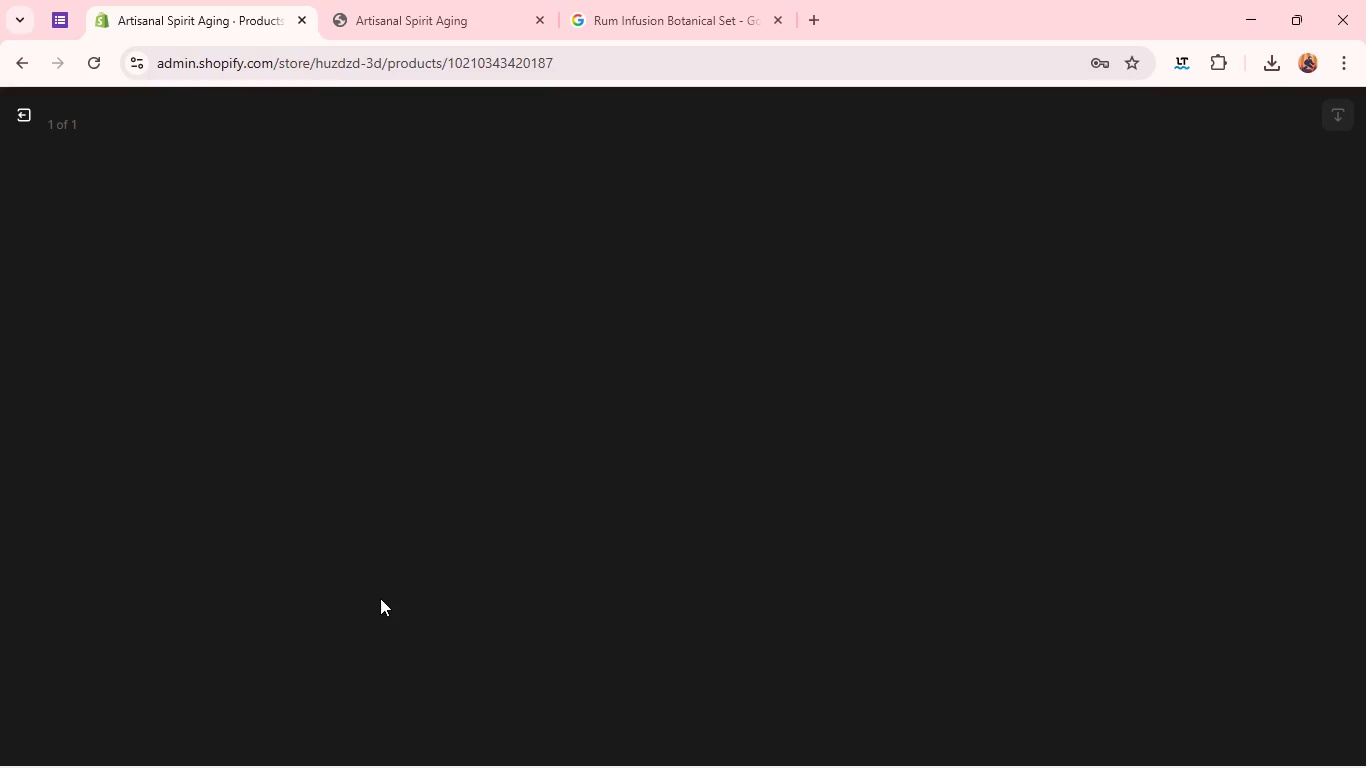 
left_click([37, 117])
 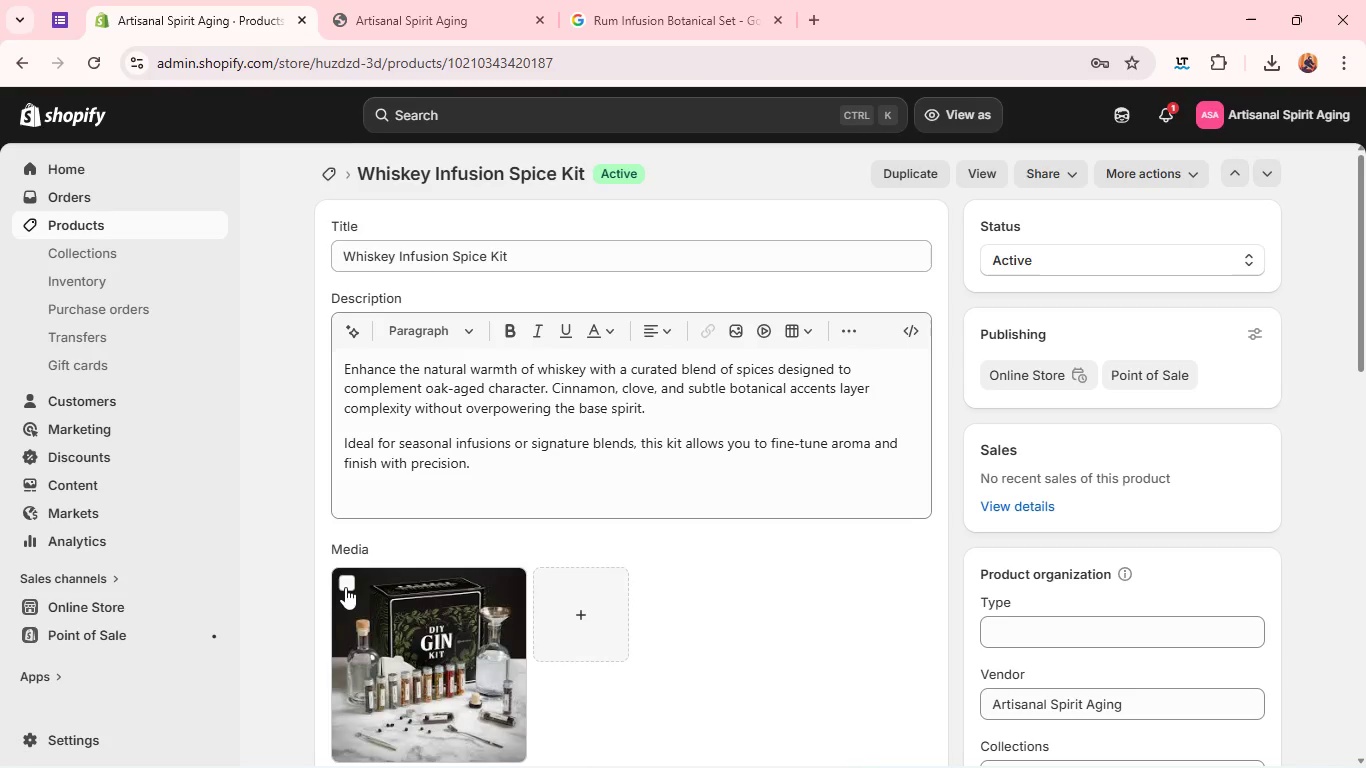 
left_click([341, 583])
 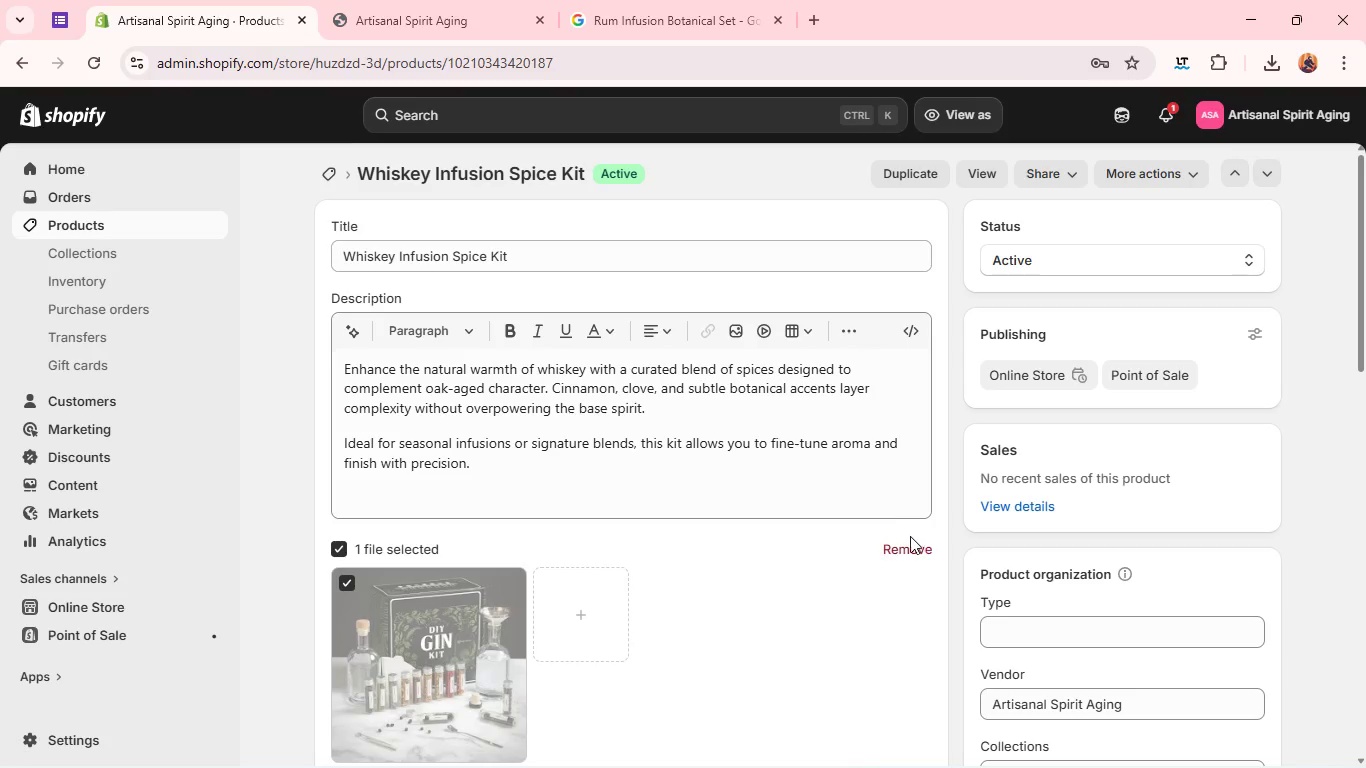 
left_click([903, 542])
 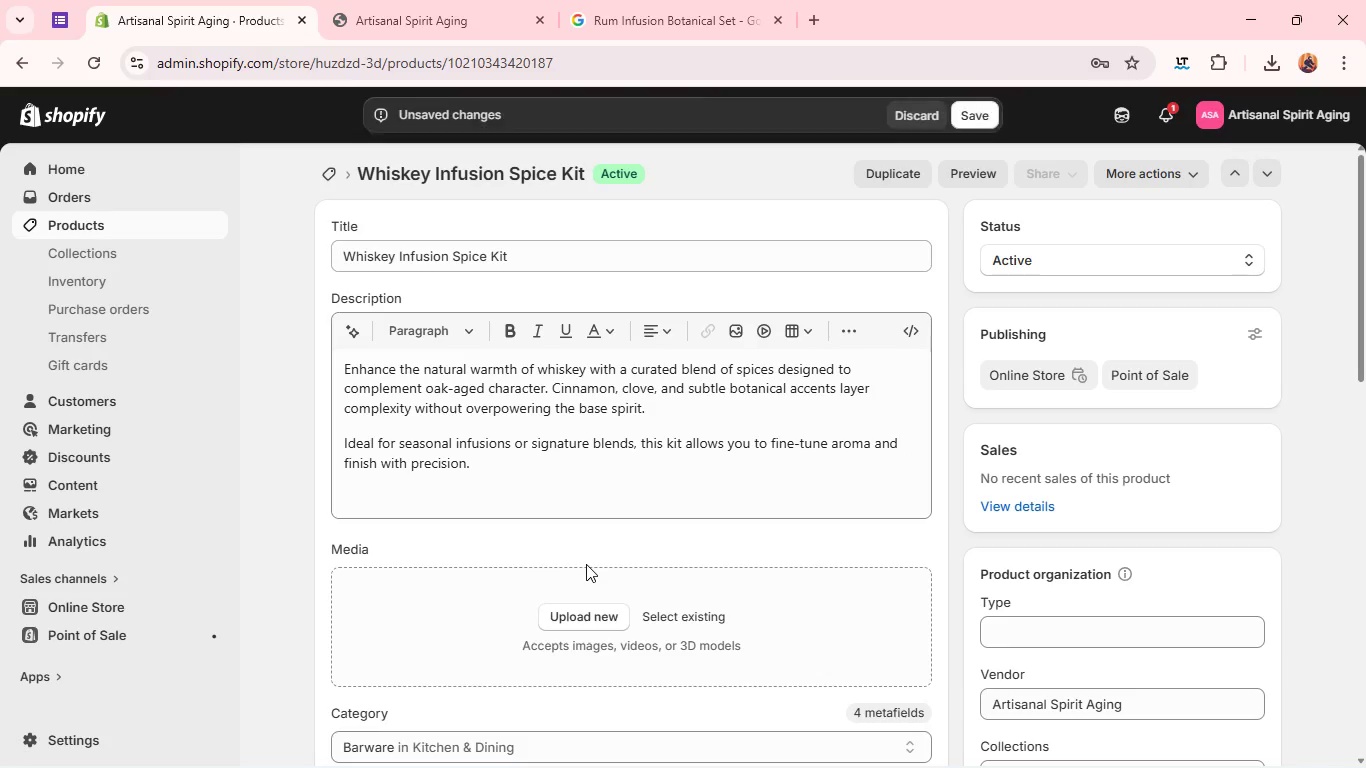 
left_click([585, 612])
 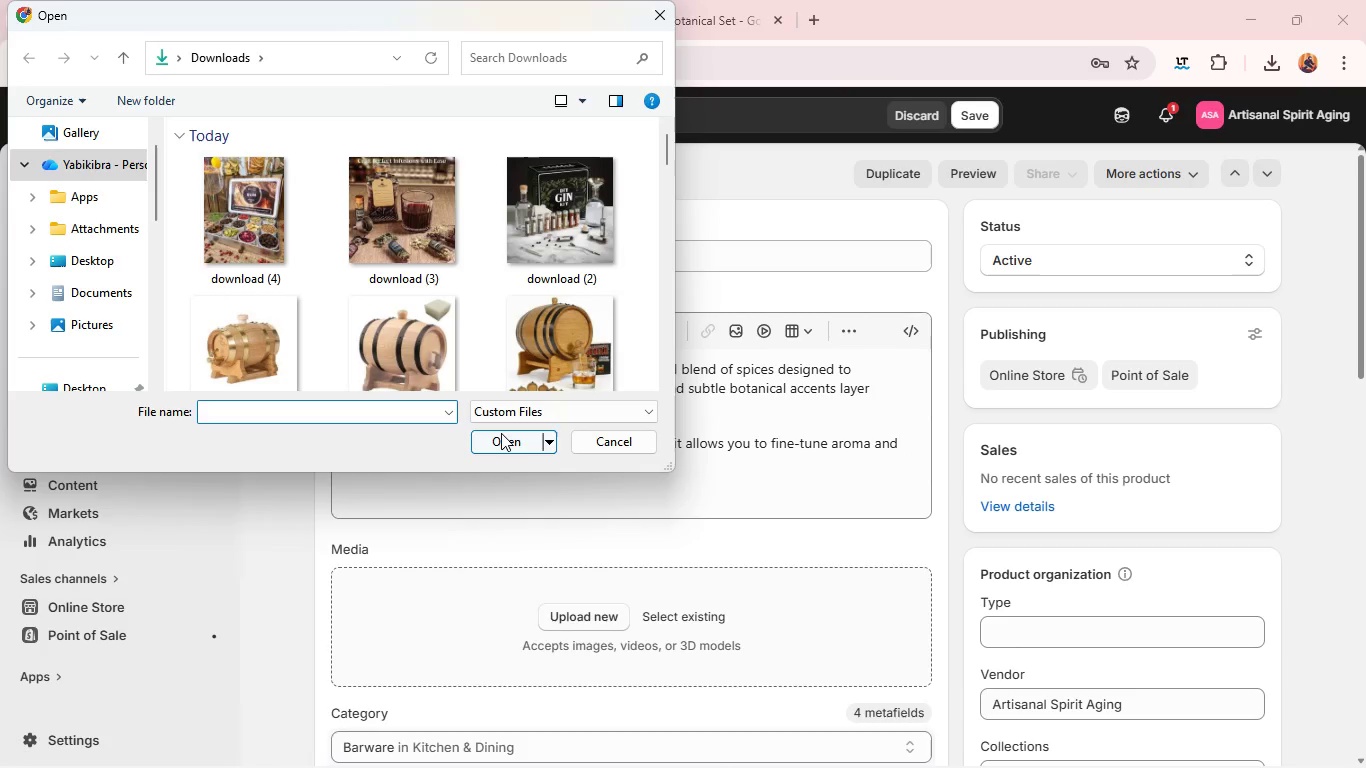 
wait(6.47)
 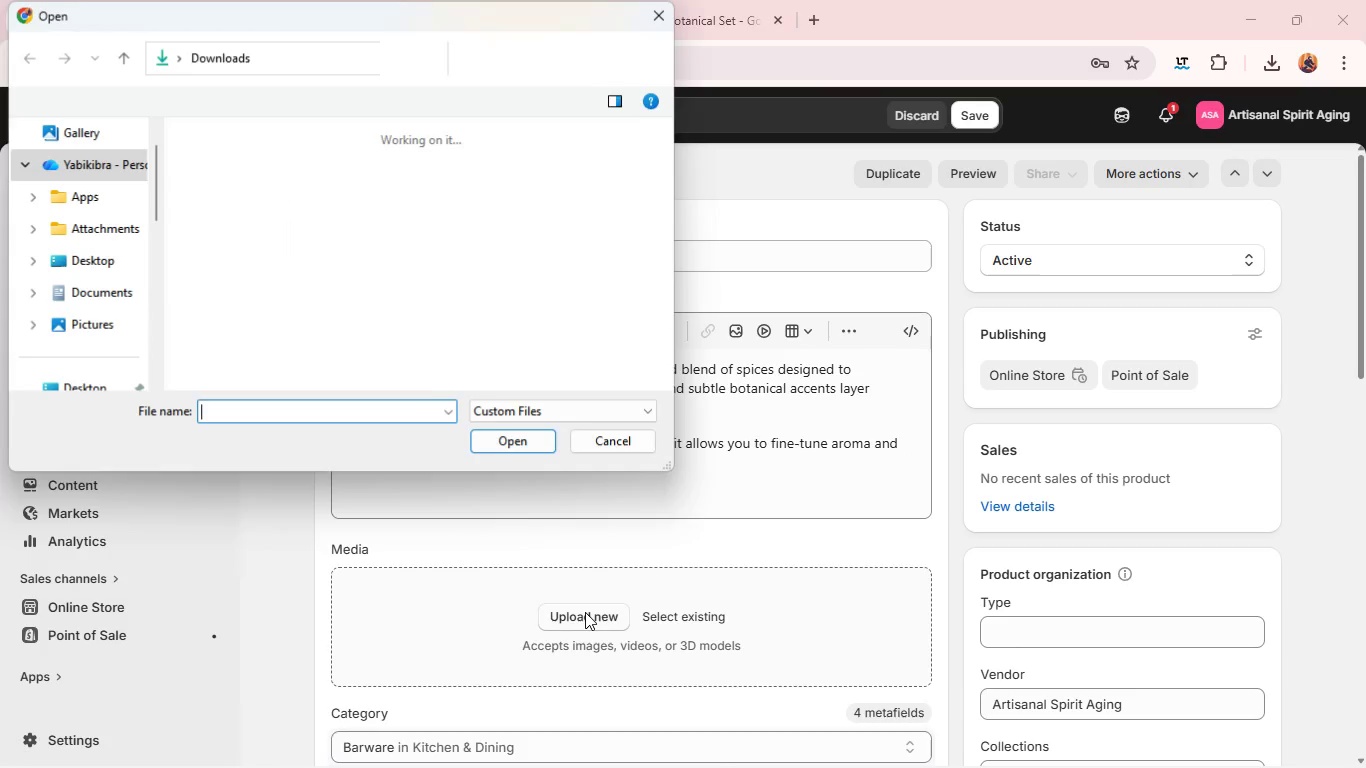 
left_click([441, 227])
 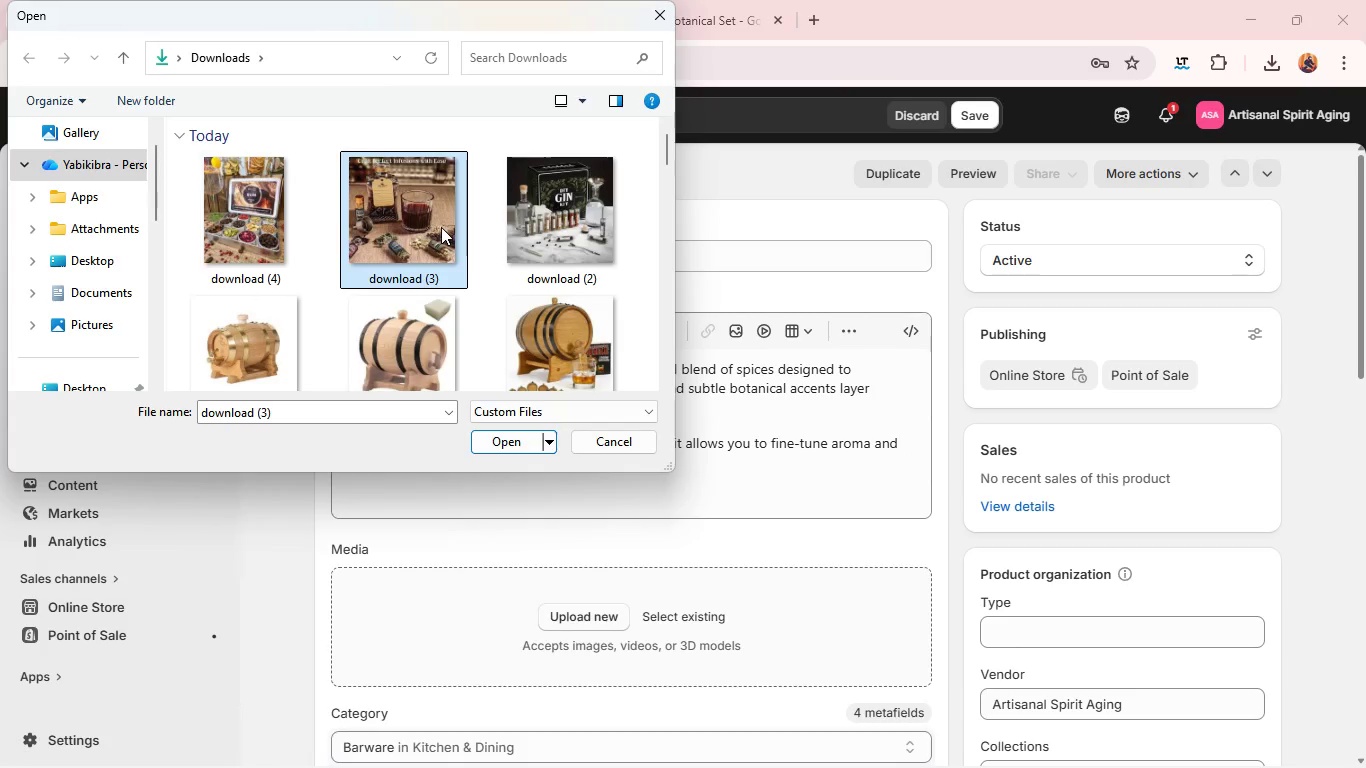 
key(Enter)
 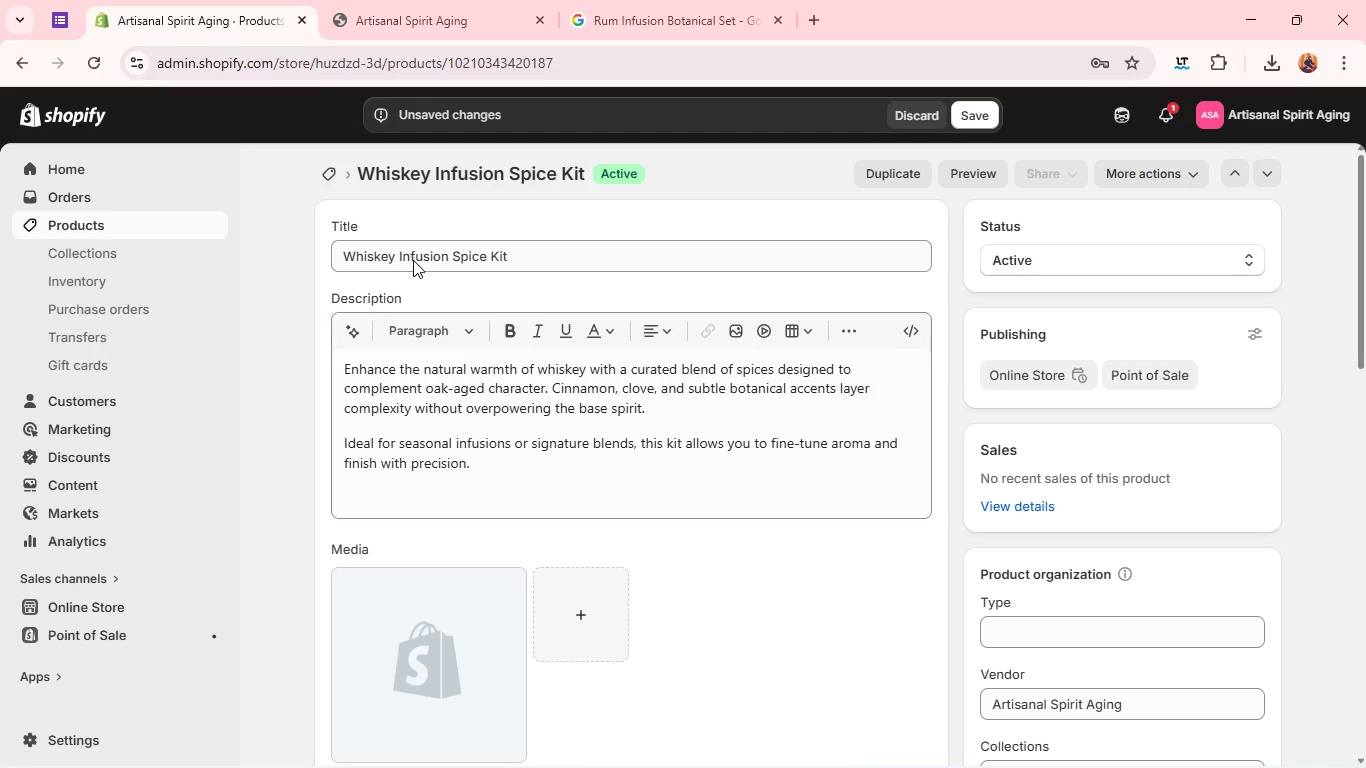 
wait(7.23)
 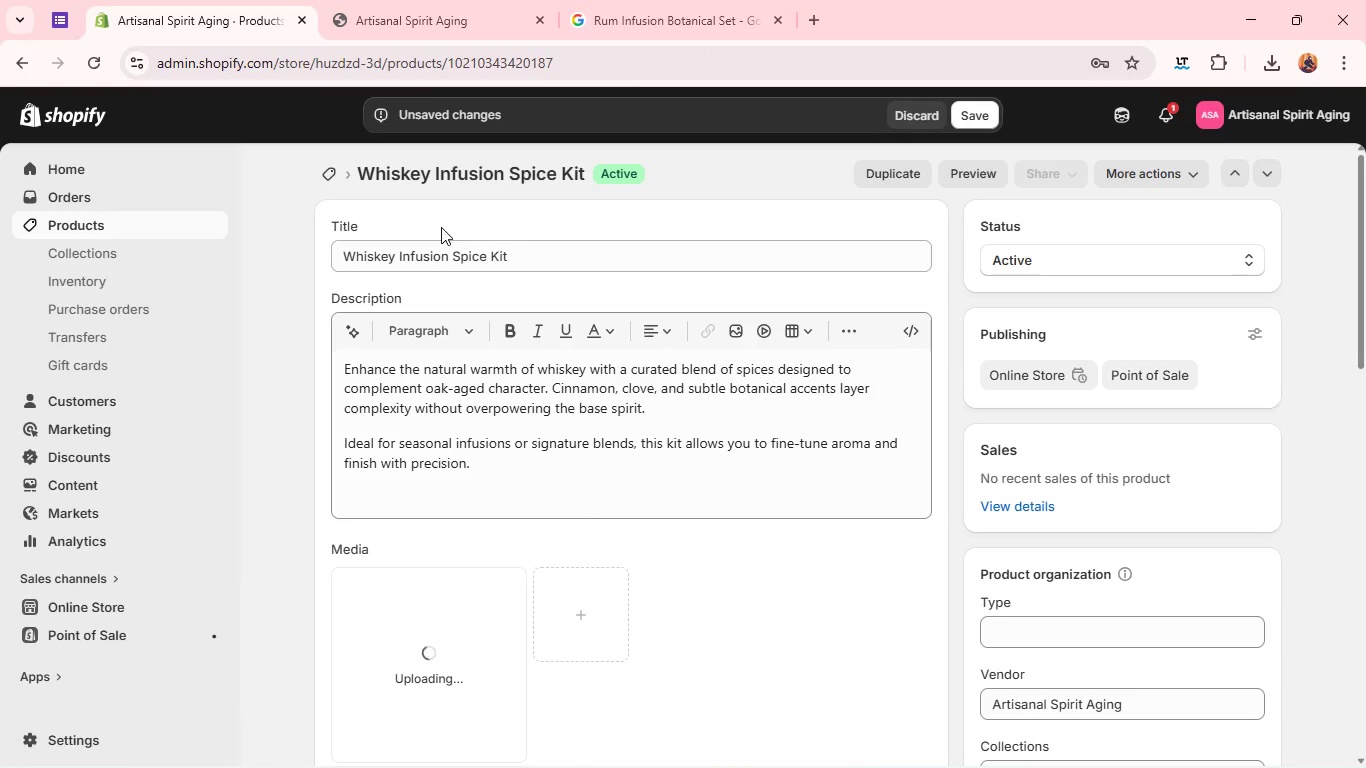 
left_click([395, 610])
 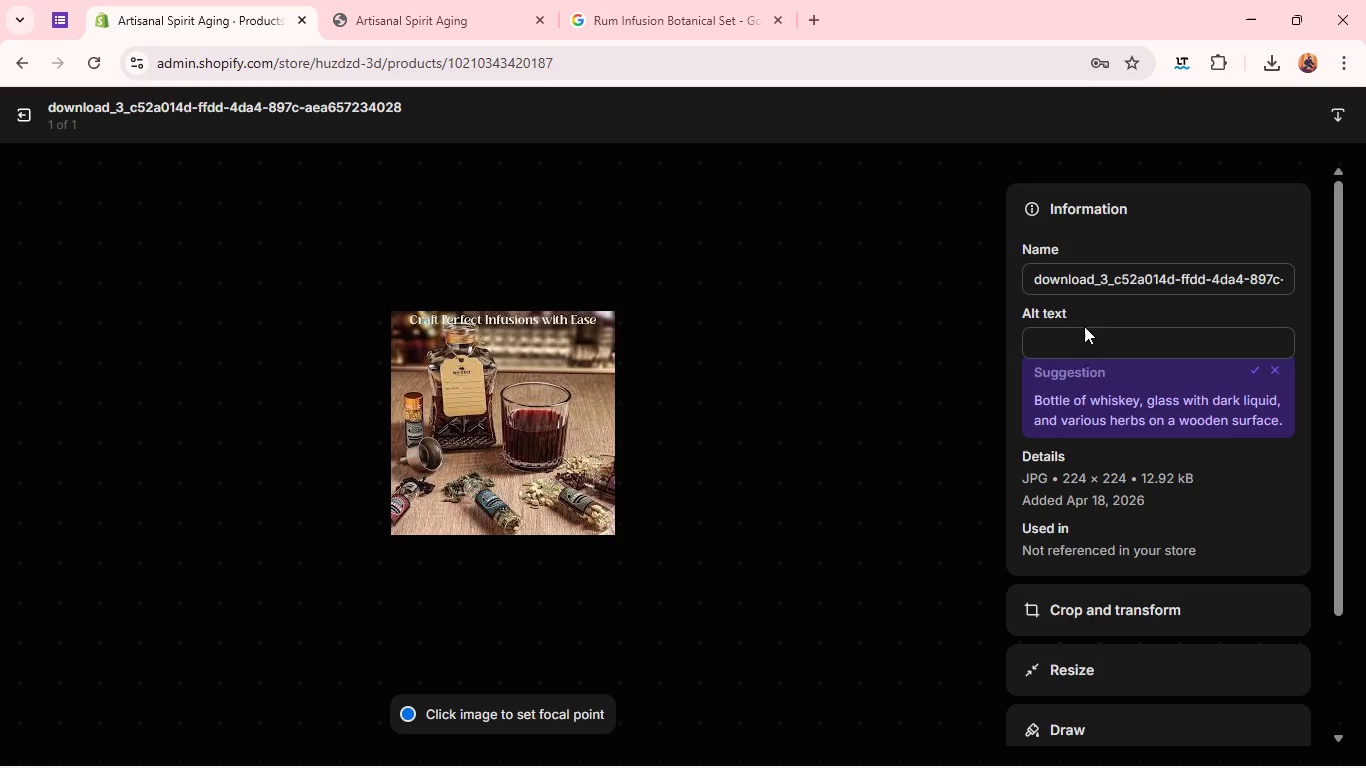 
left_click([1081, 330])
 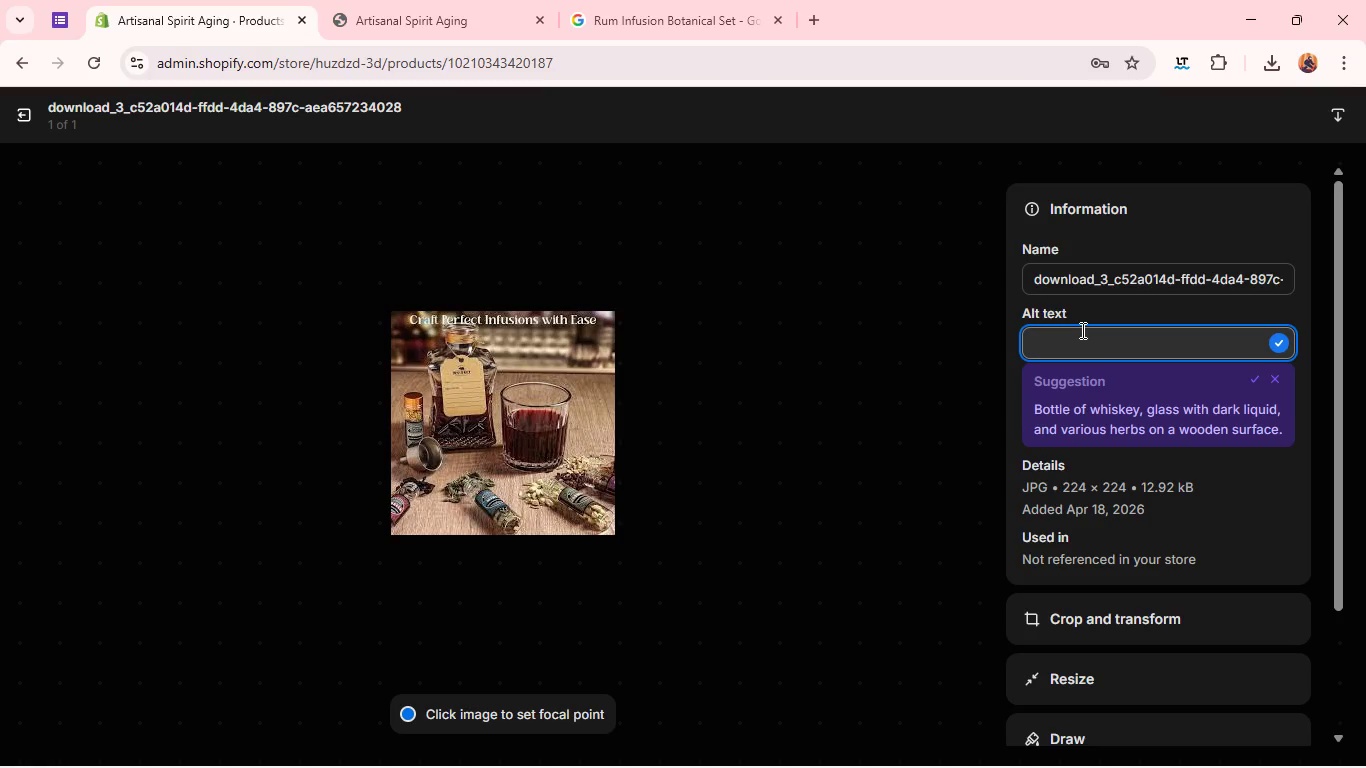 
type(Whiskey Infusion j)
key(Backspace)
type(kit with spices)
 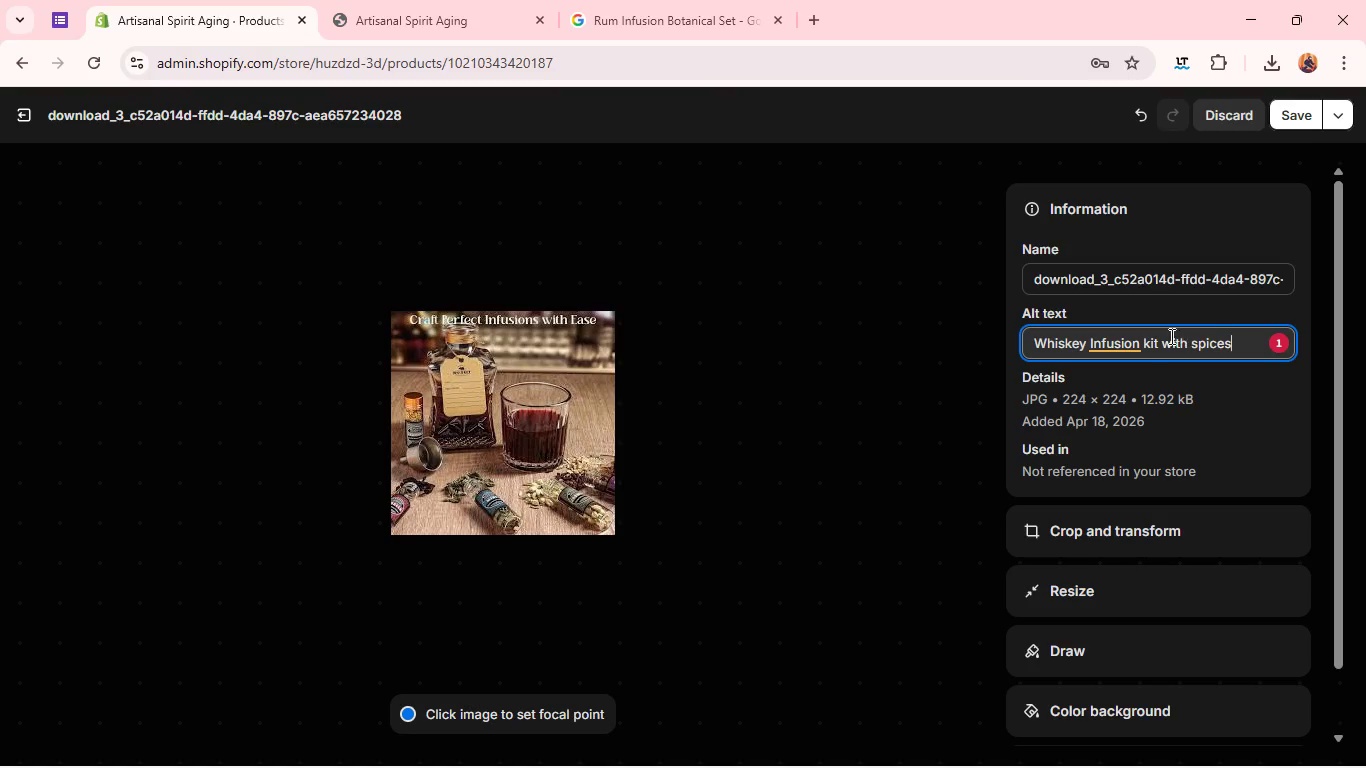 
left_click([1123, 351])
 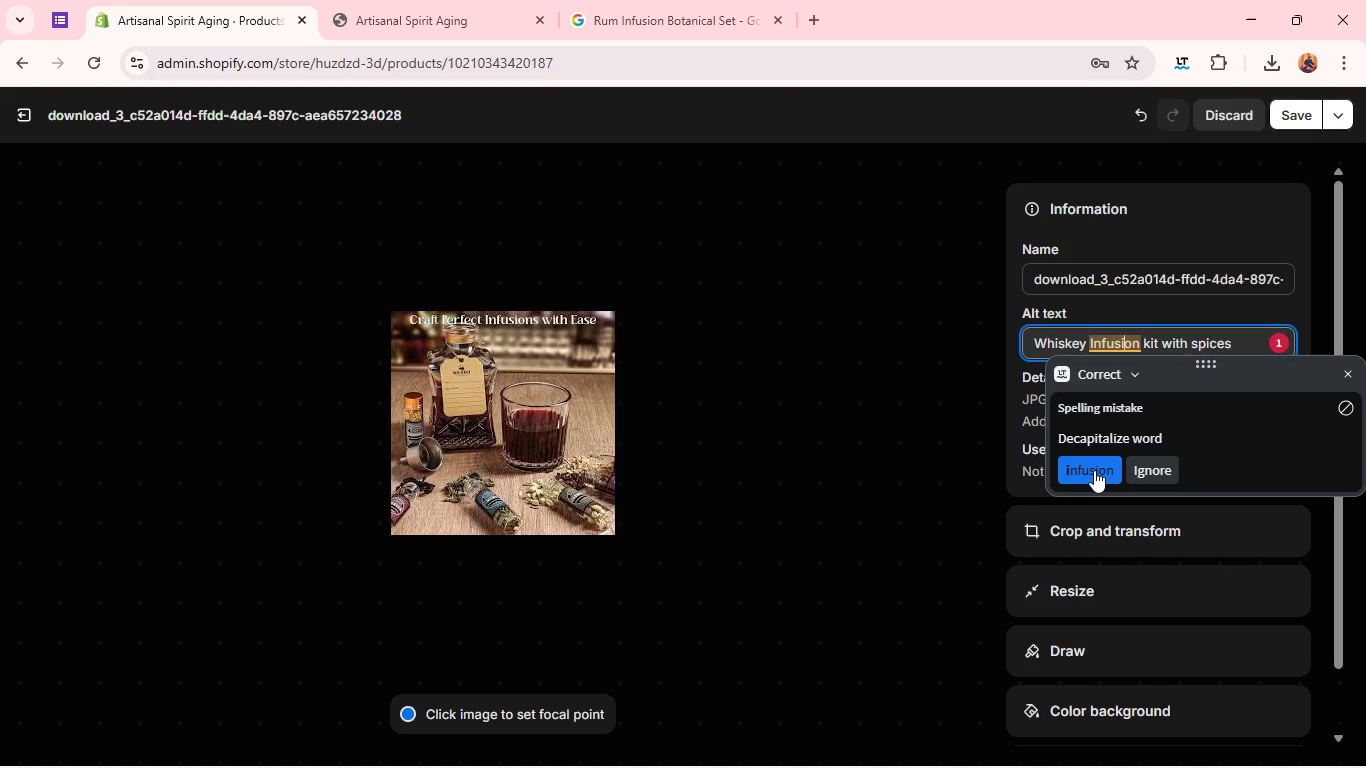 
left_click([1094, 470])
 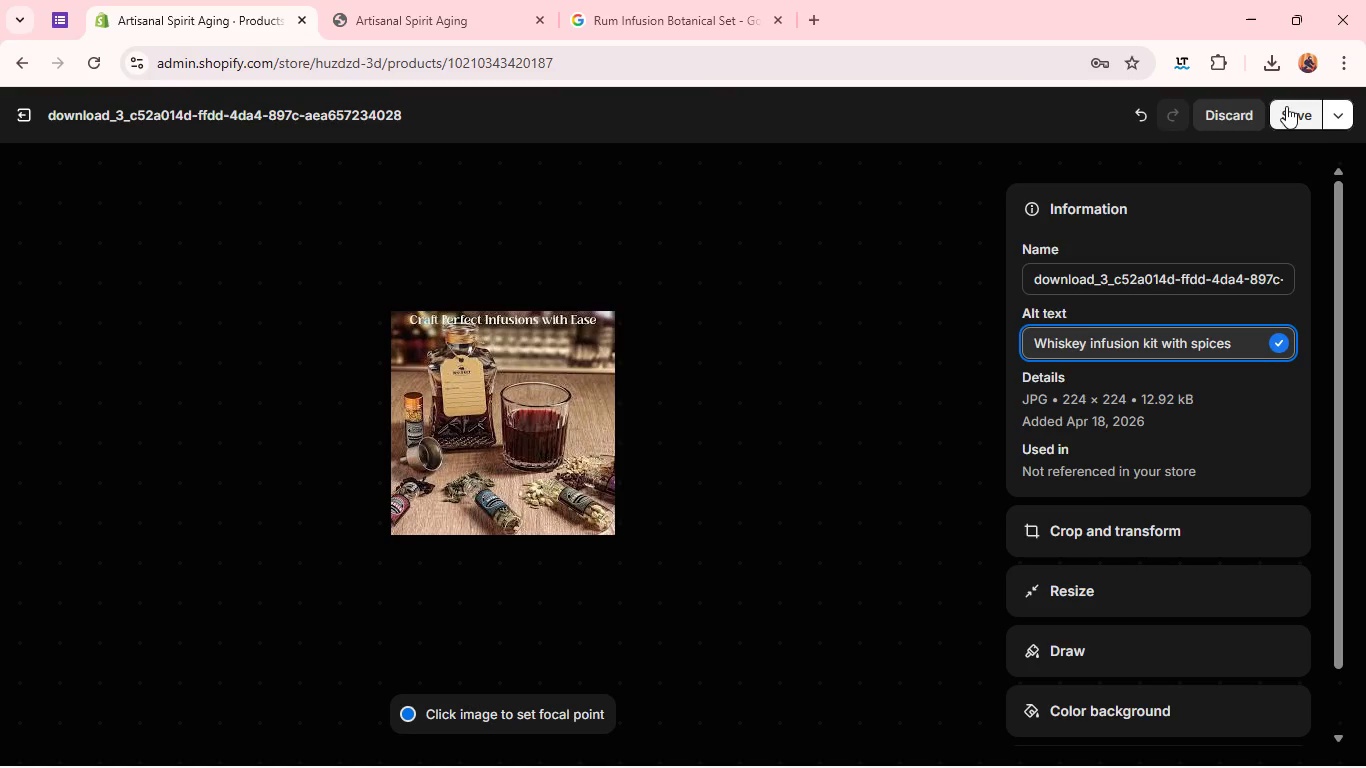 
left_click([1286, 106])
 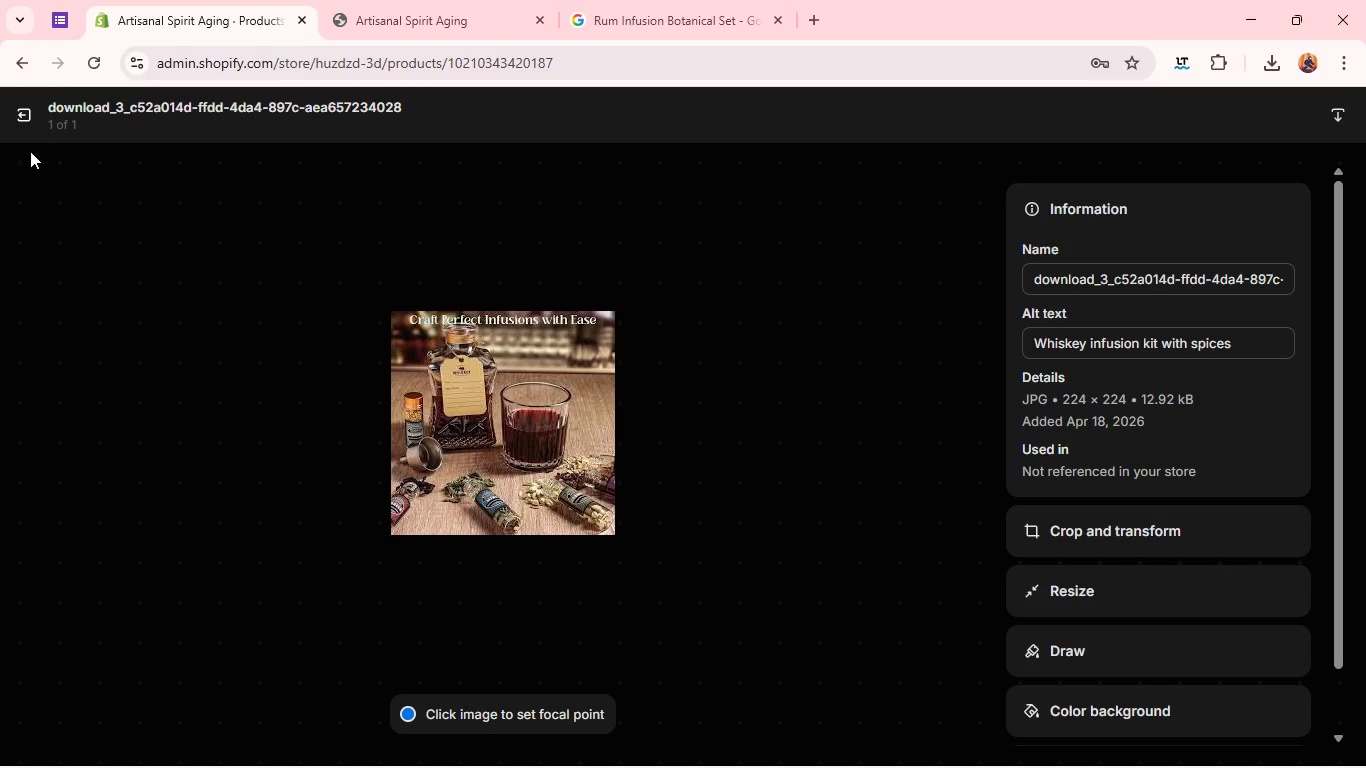 
left_click([27, 129])
 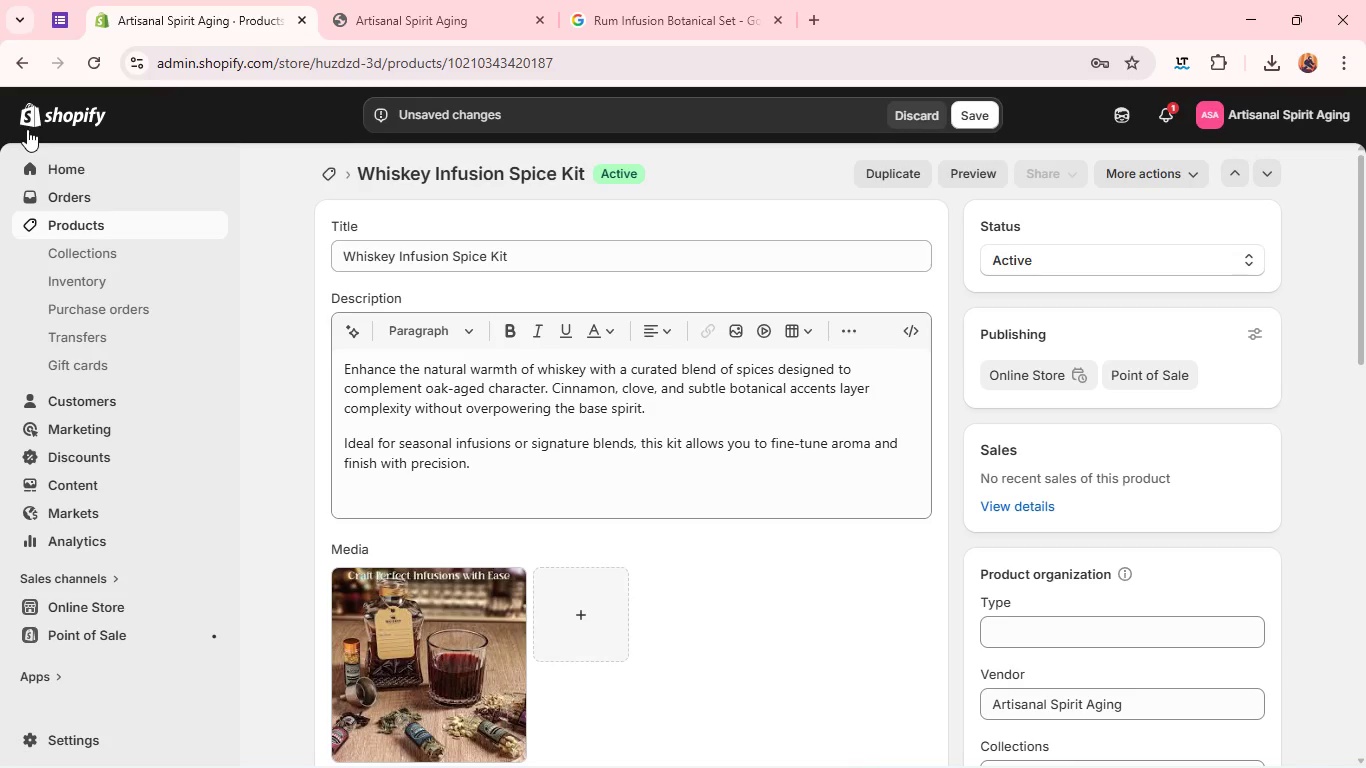 
mouse_move([454, 360])
 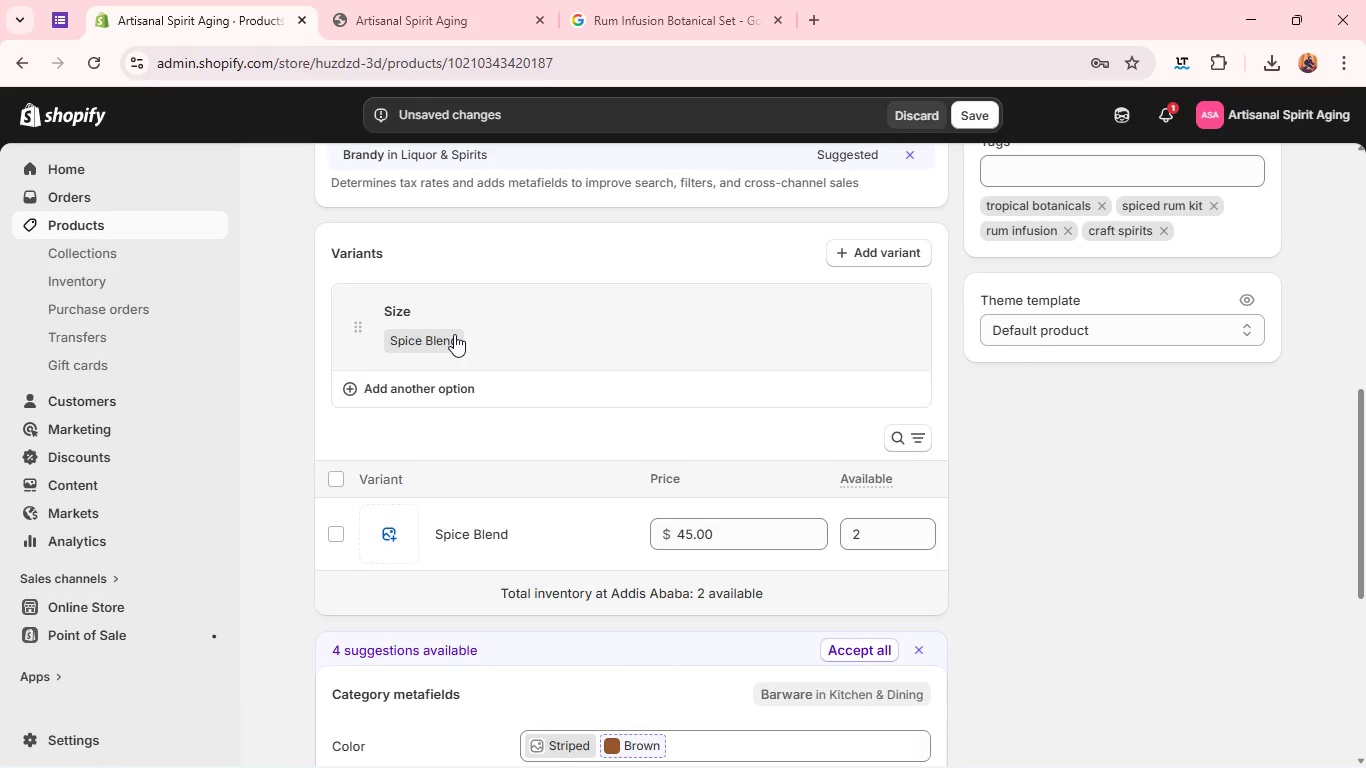 
left_click([454, 334])
 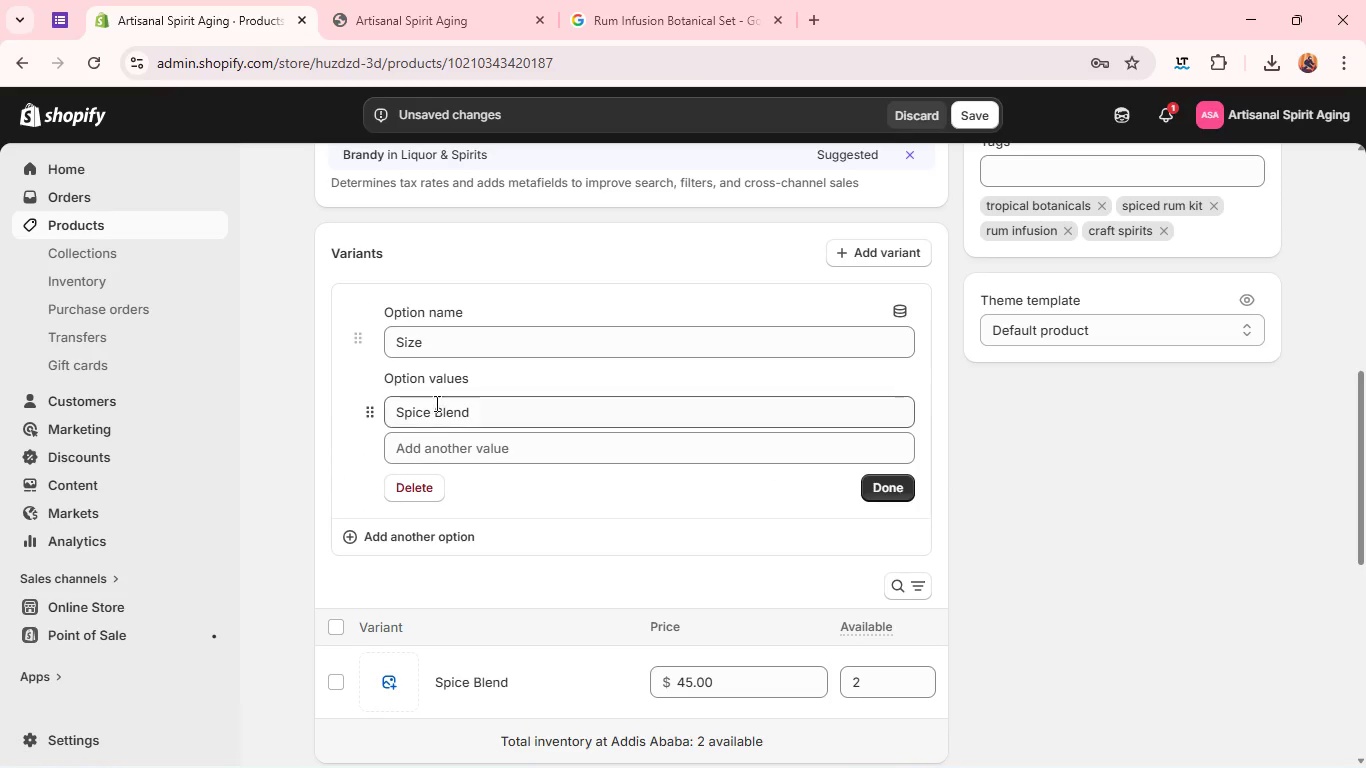 
double_click([435, 406])
 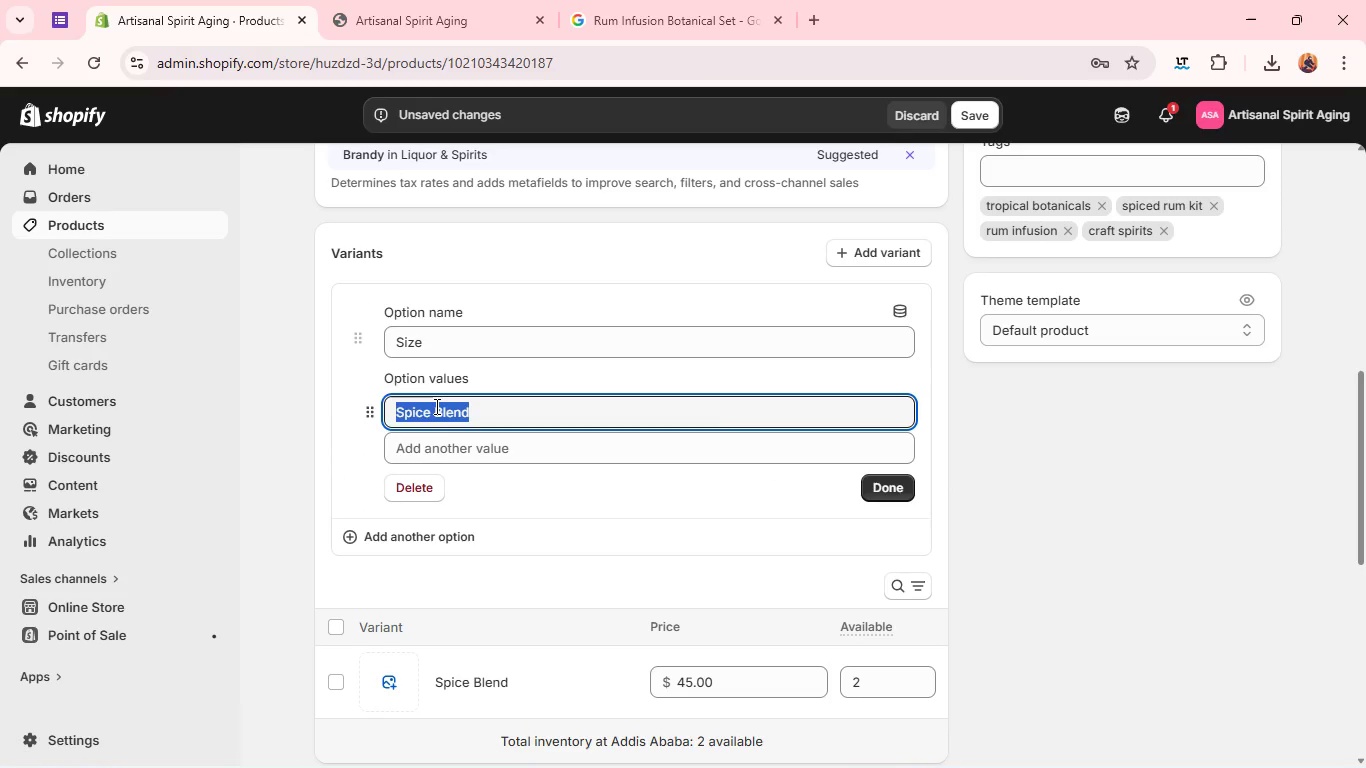 
triple_click([435, 406])
 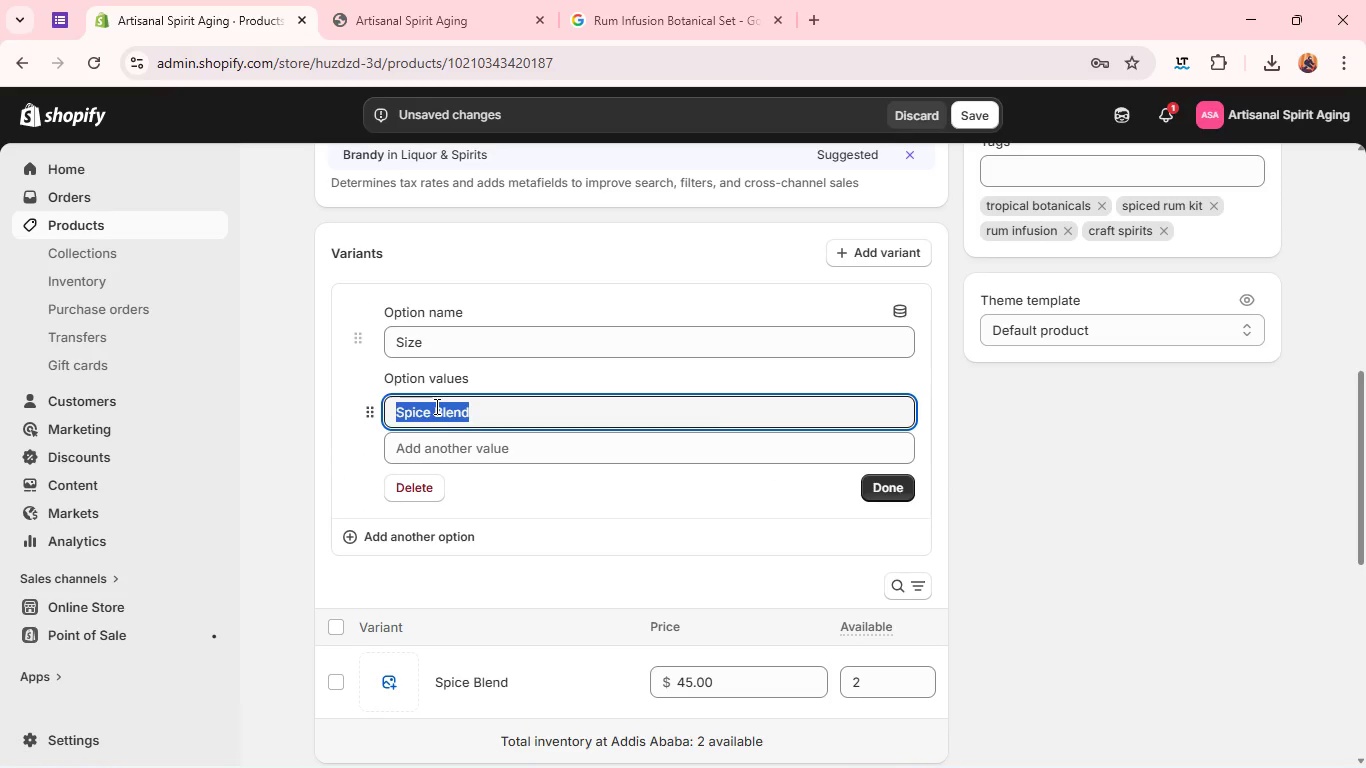 
type(Tropical Blend)
 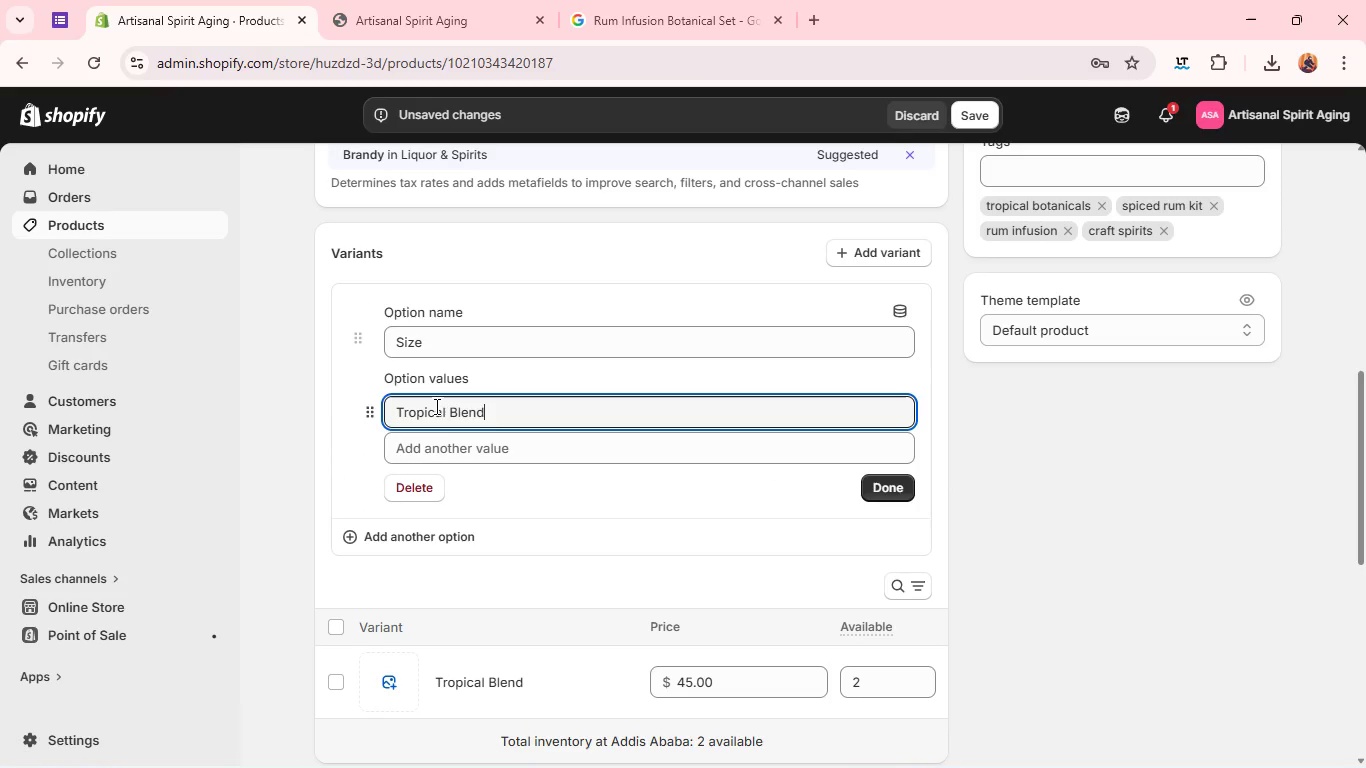 
wait(11.45)
 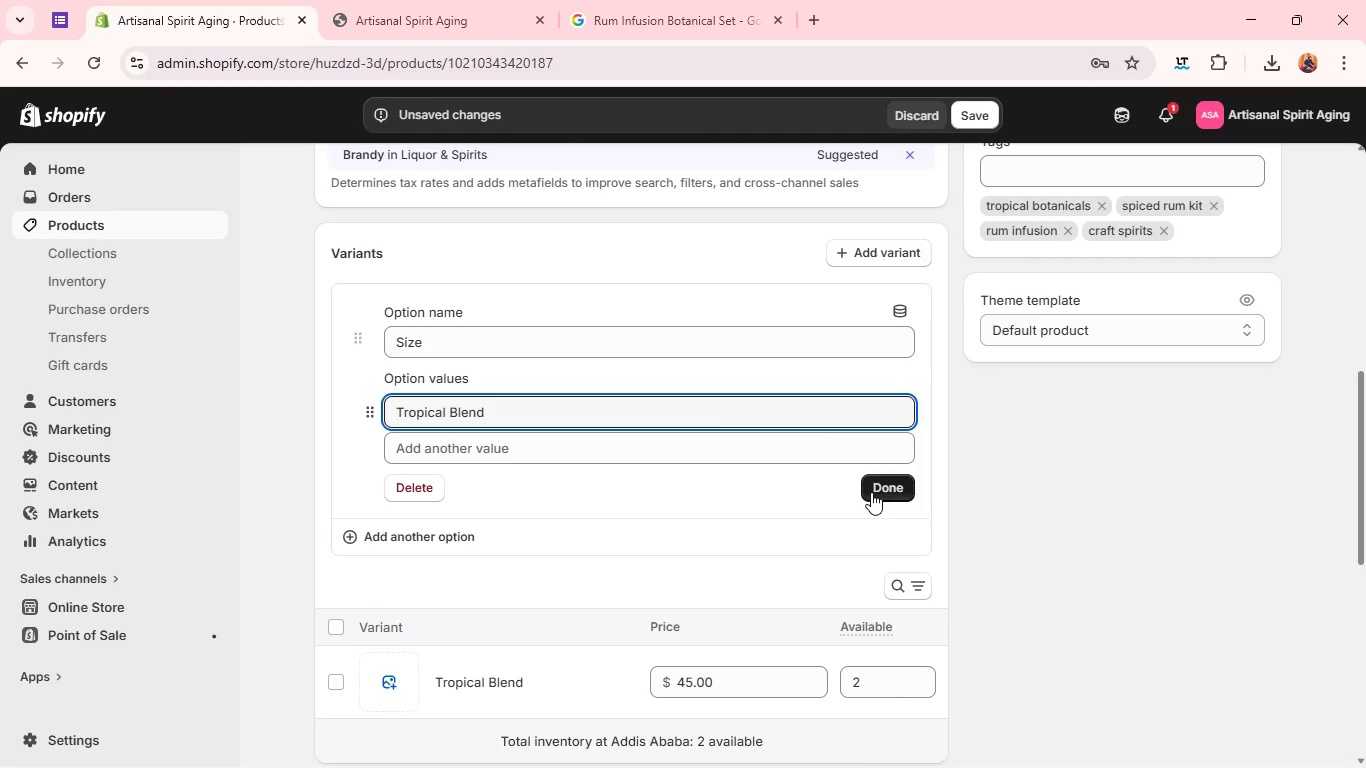 
key(Control+Z)
 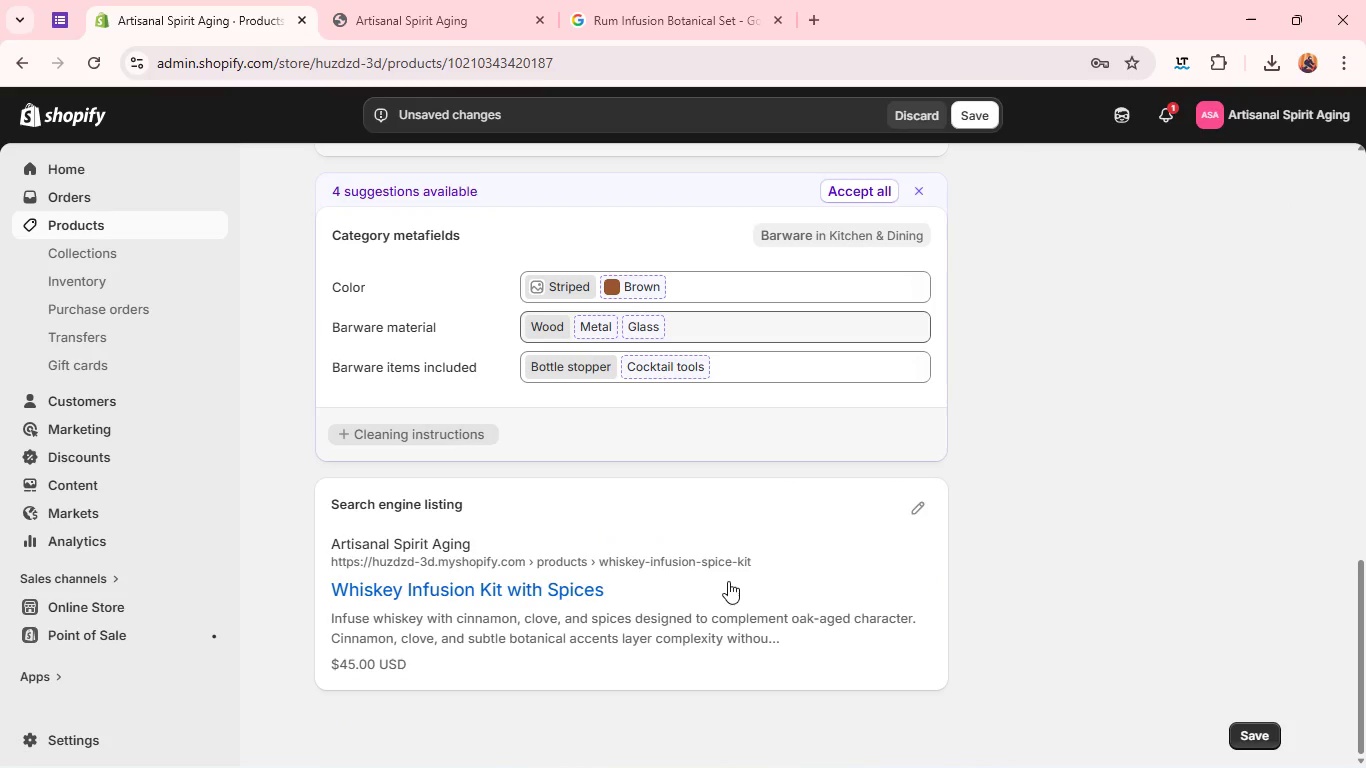 
wait(10.25)
 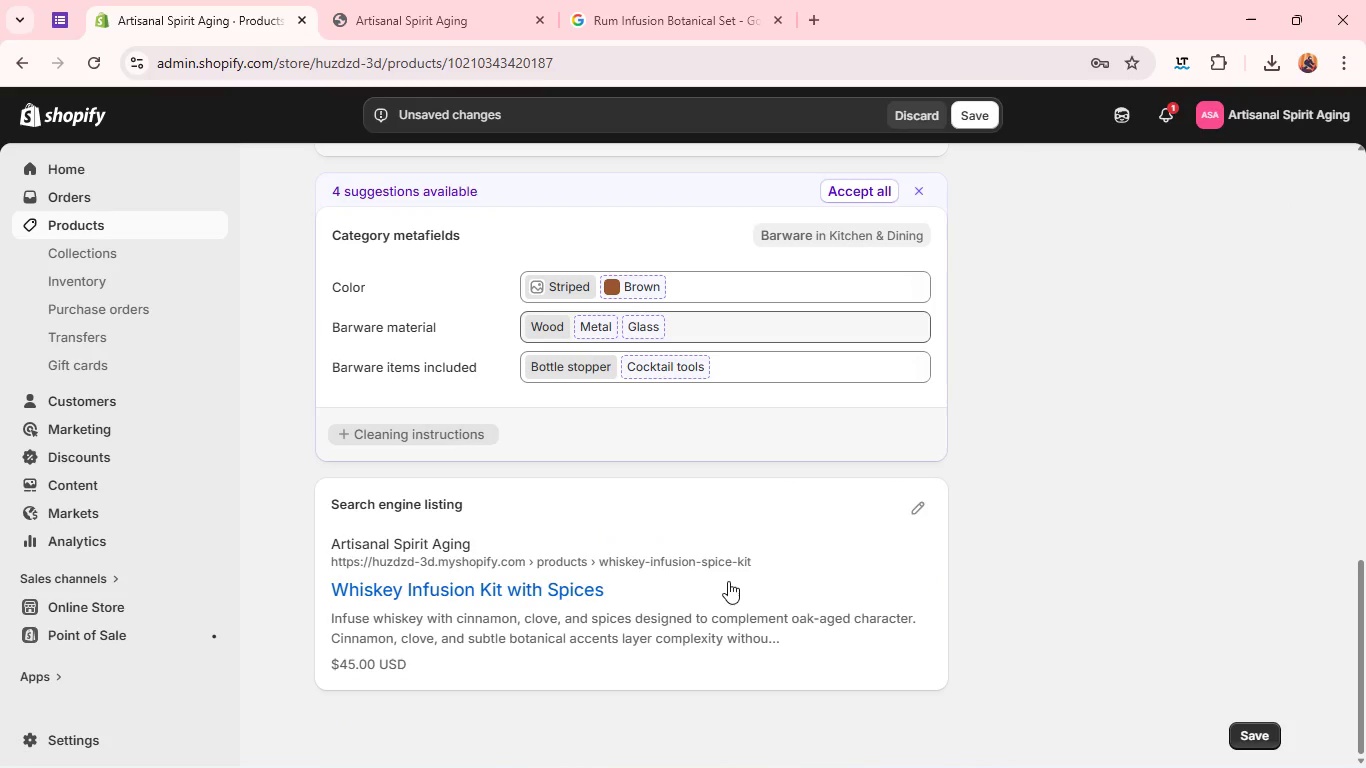 
mouse_move([1045, 438])
 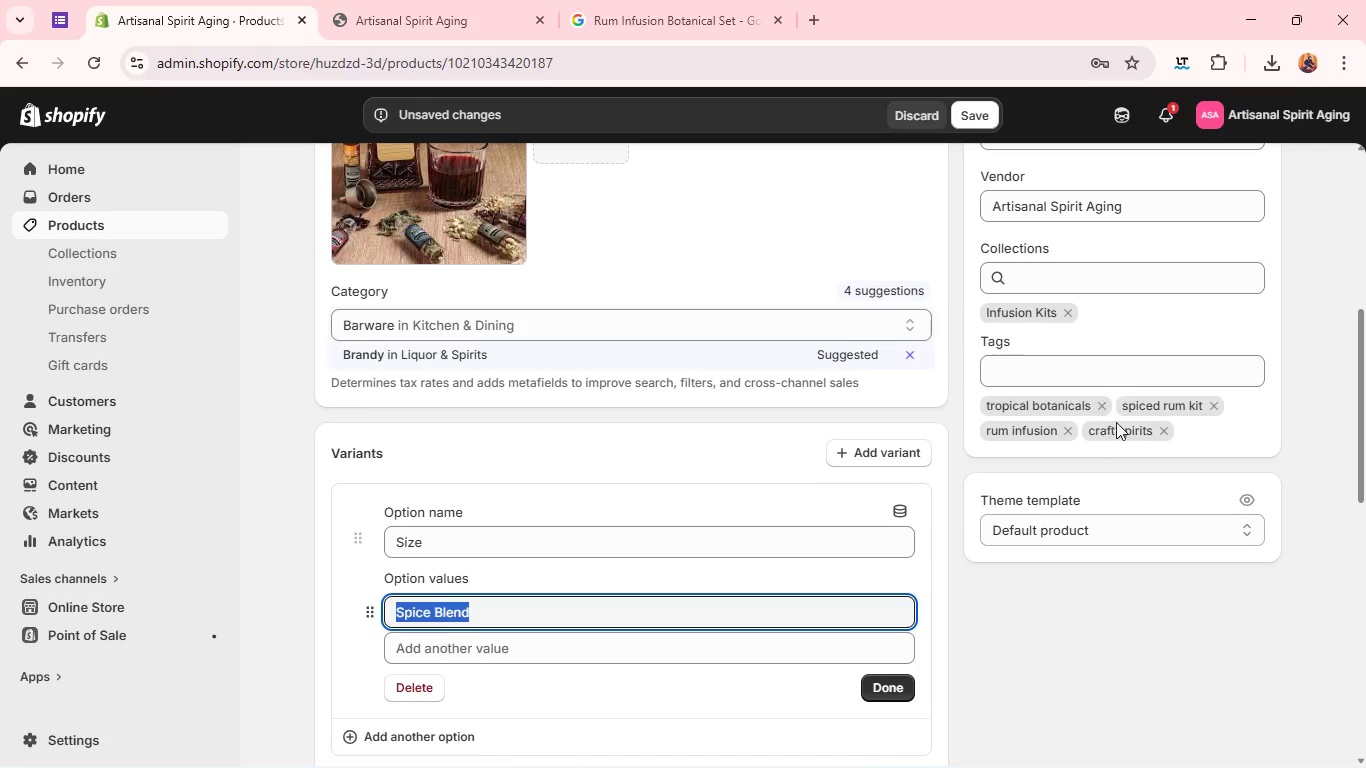 
wait(5.66)
 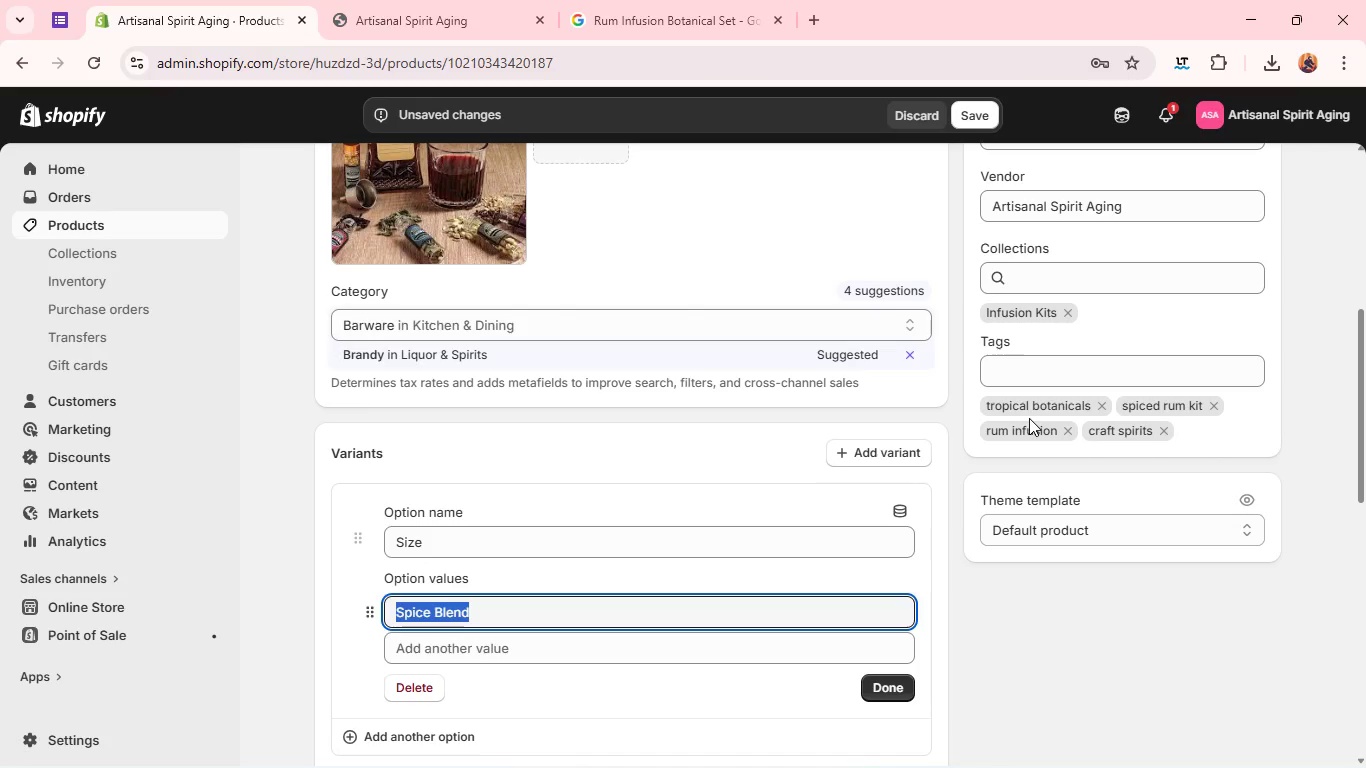 
left_click([1099, 407])
 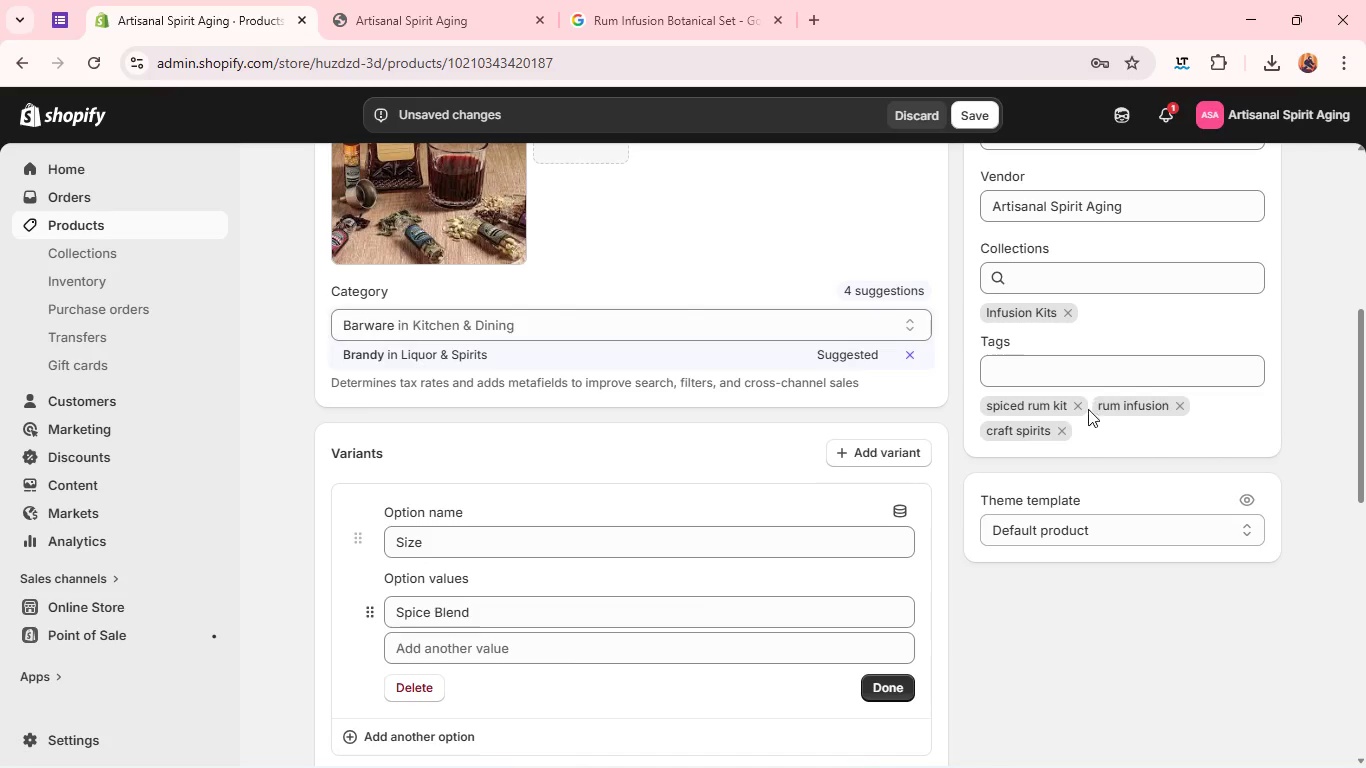 
left_click([1088, 408])
 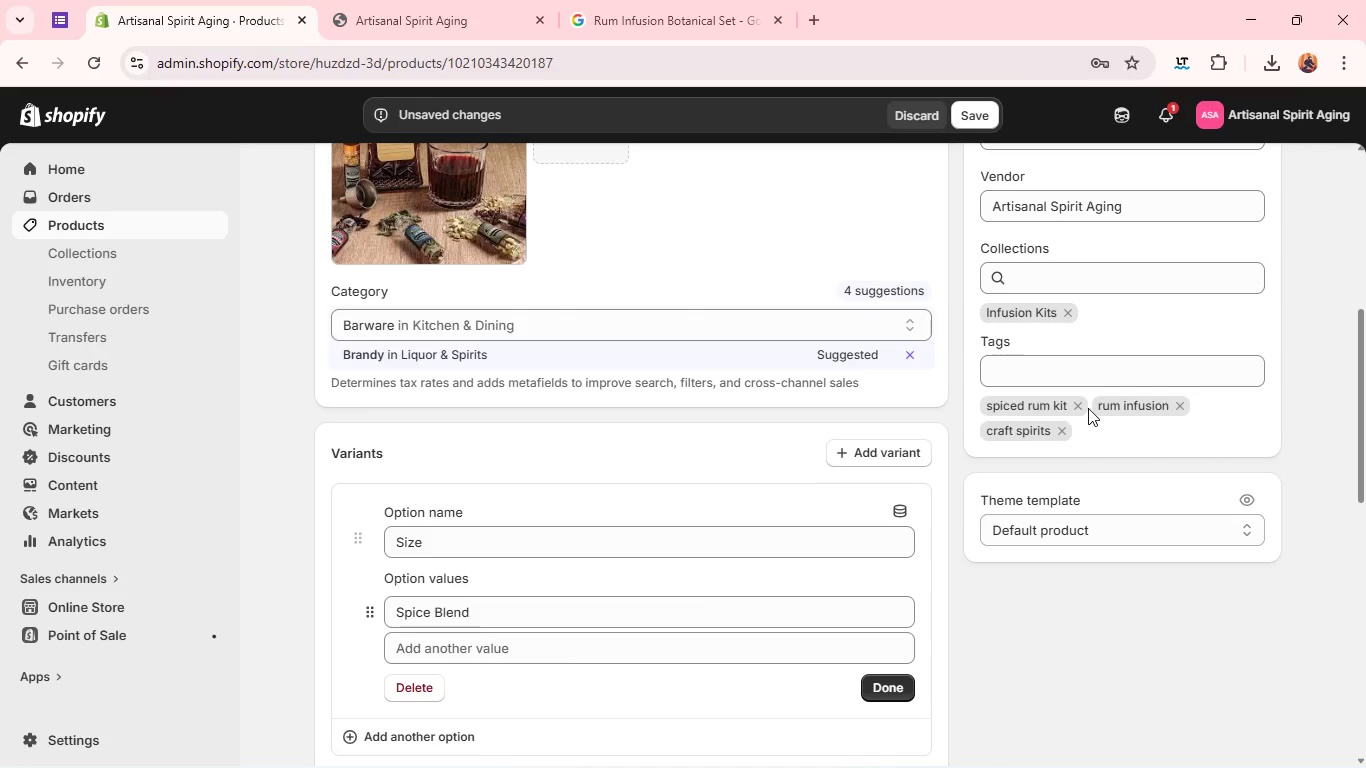 
left_click([1081, 410])
 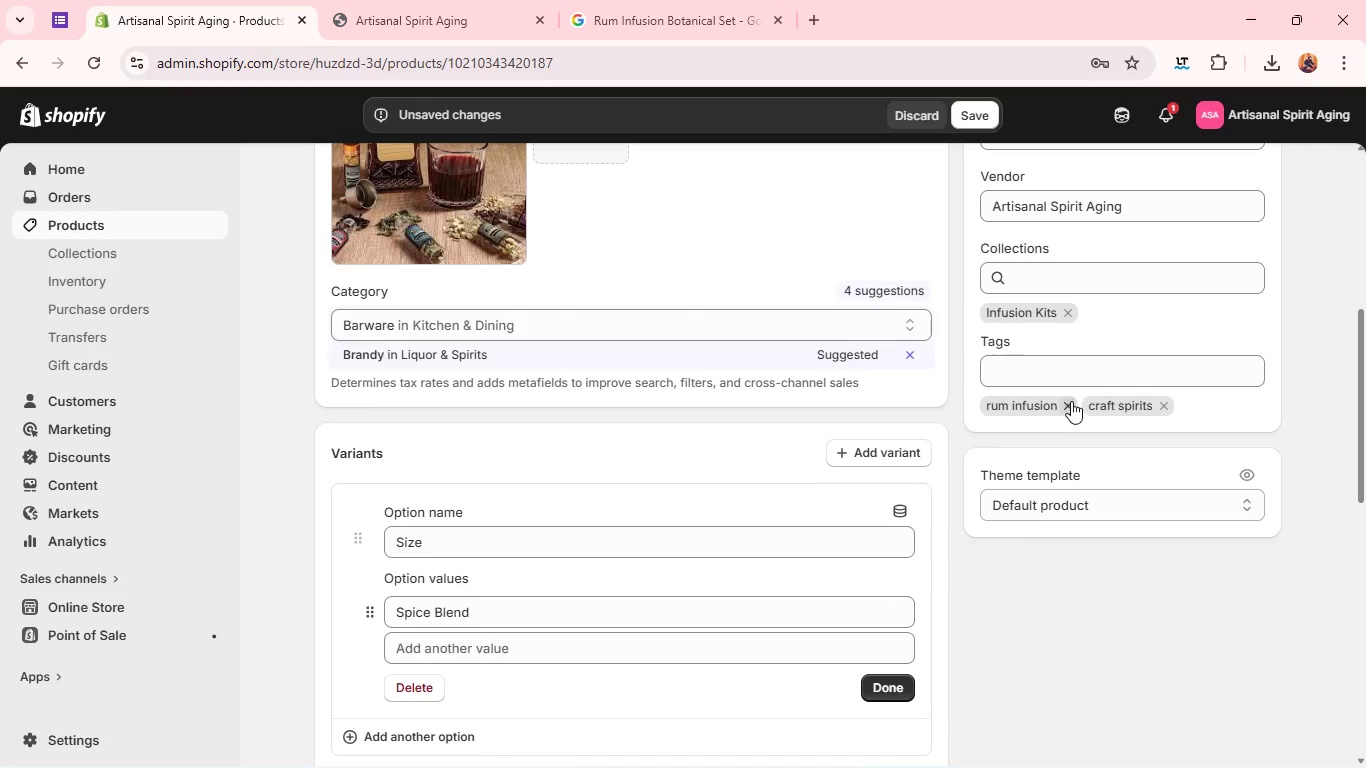 
left_click([1071, 400])
 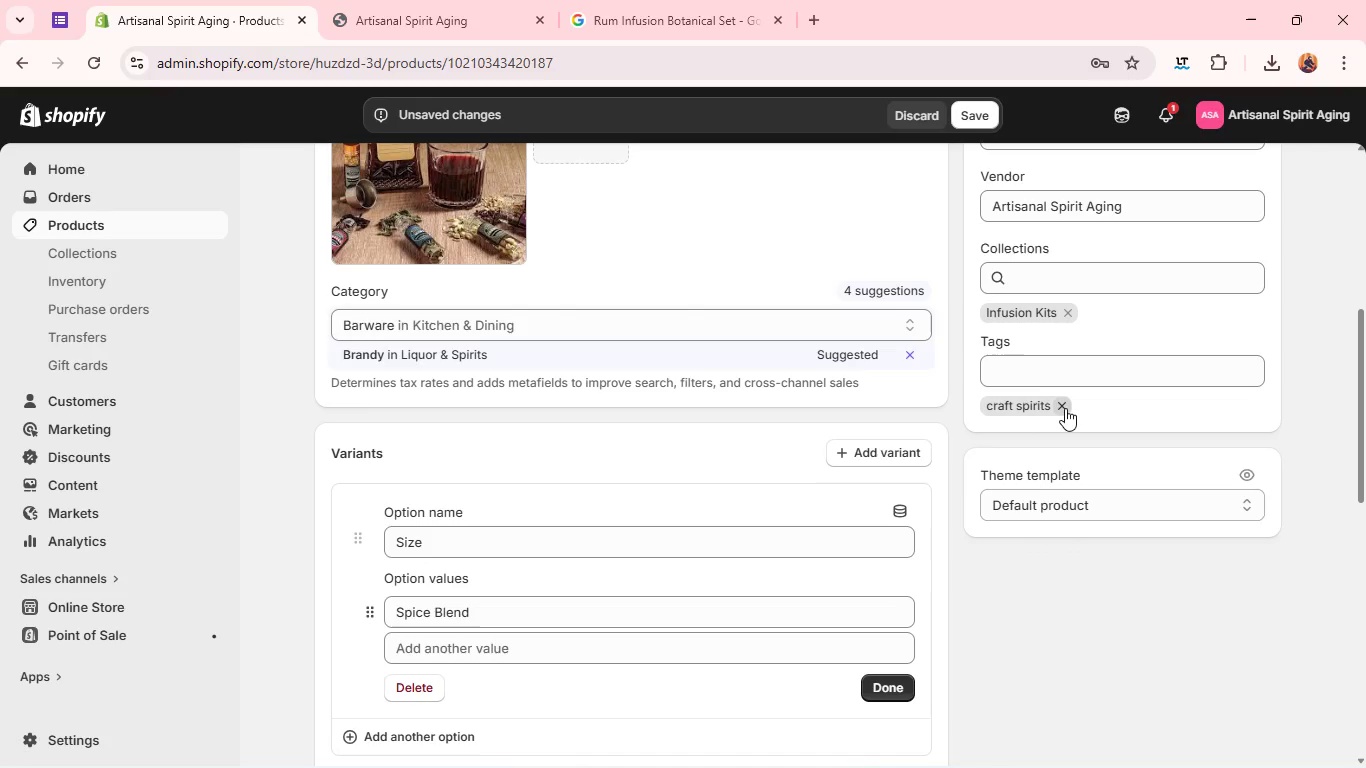 
left_click([1065, 408])
 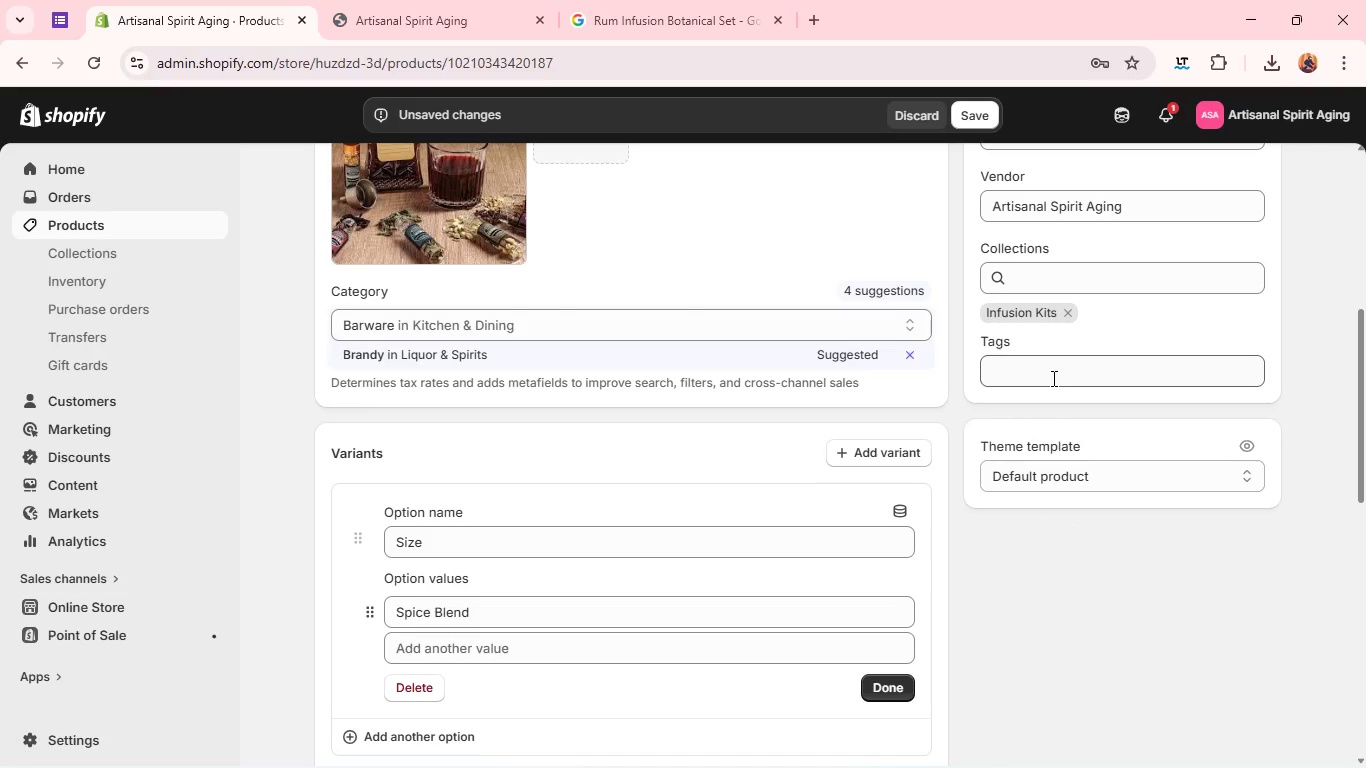 
left_click([1052, 378])
 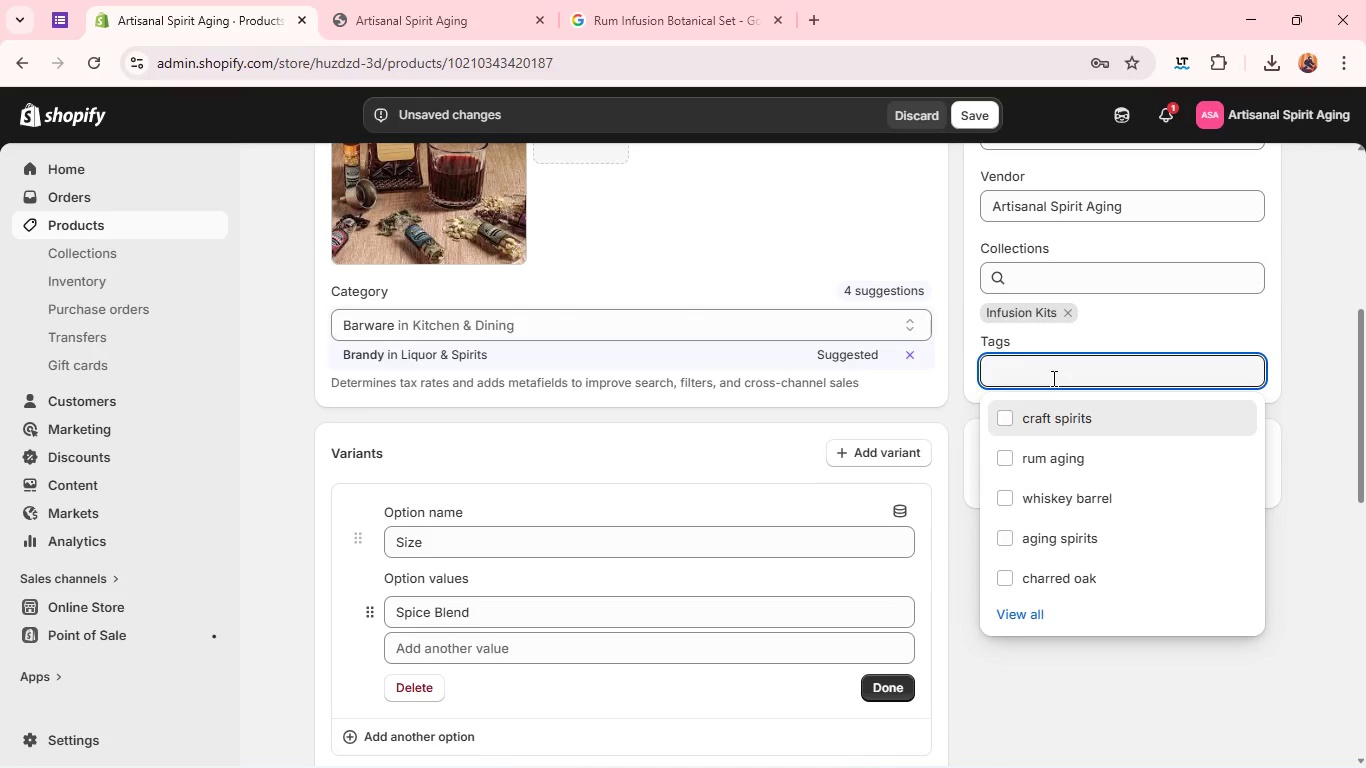 
type(whiskey infusion)
 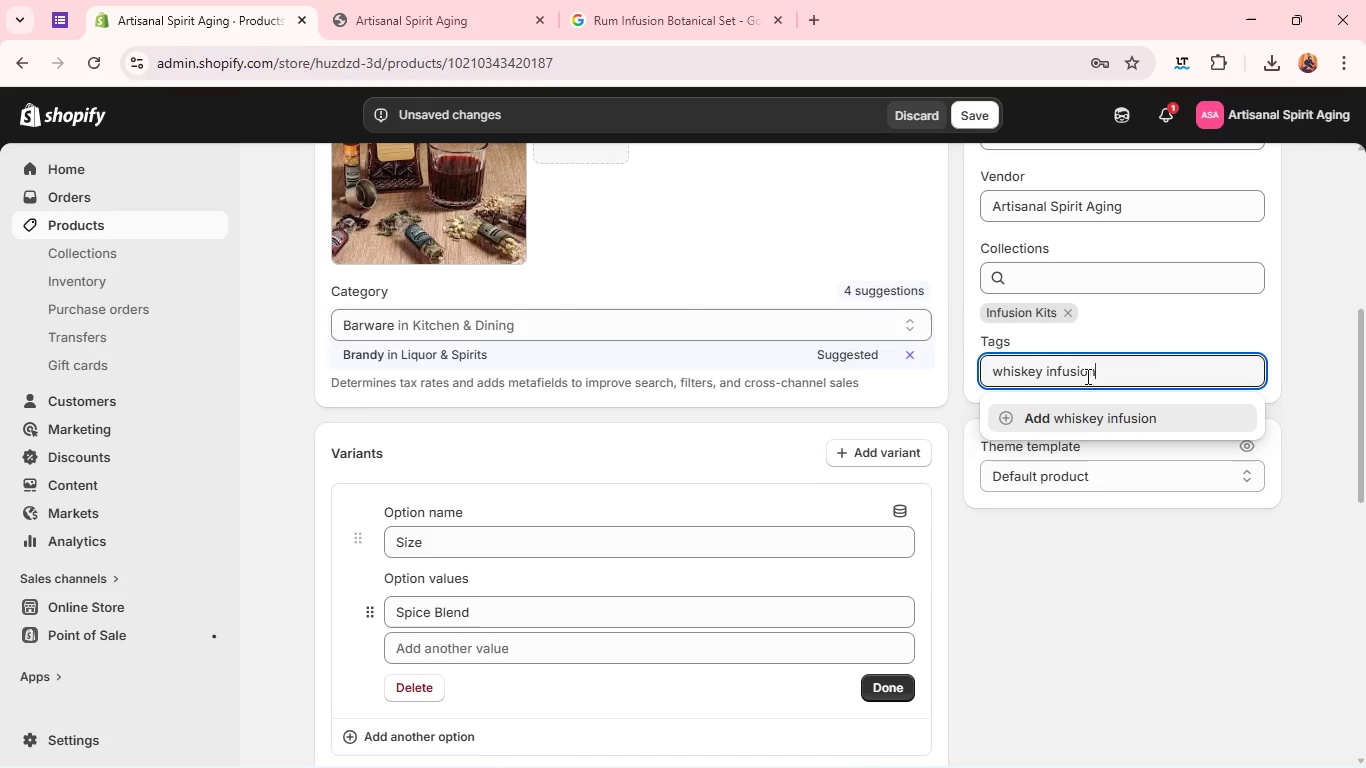 
key(Enter)
 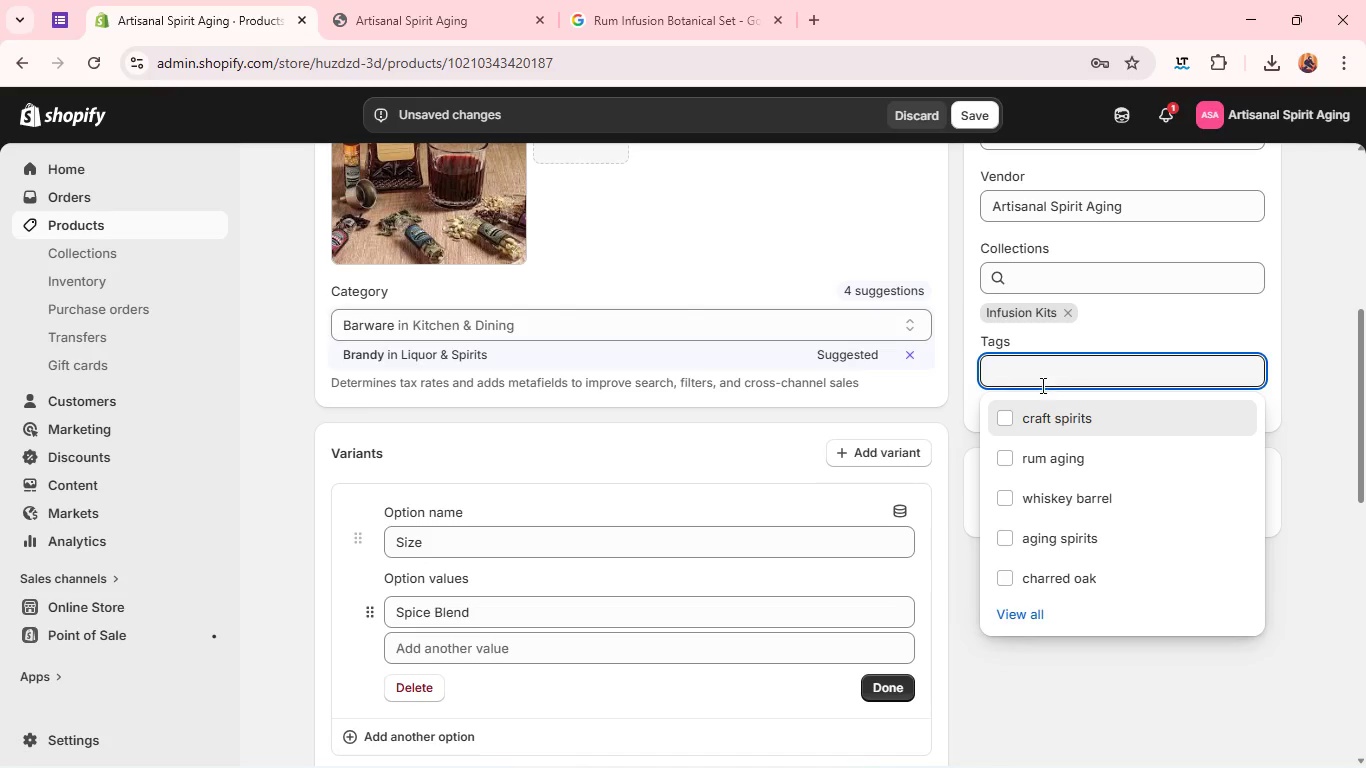 
type(spice kit)
 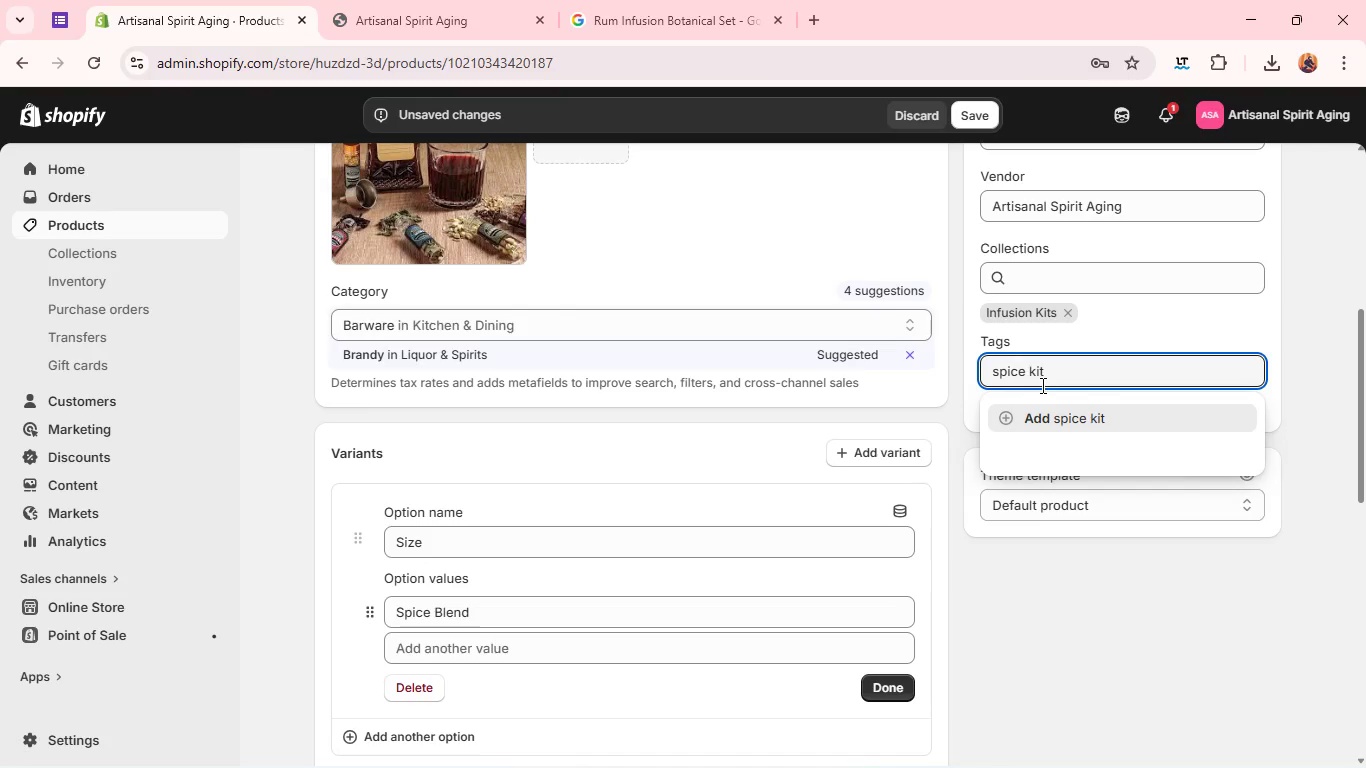 
key(Enter)
 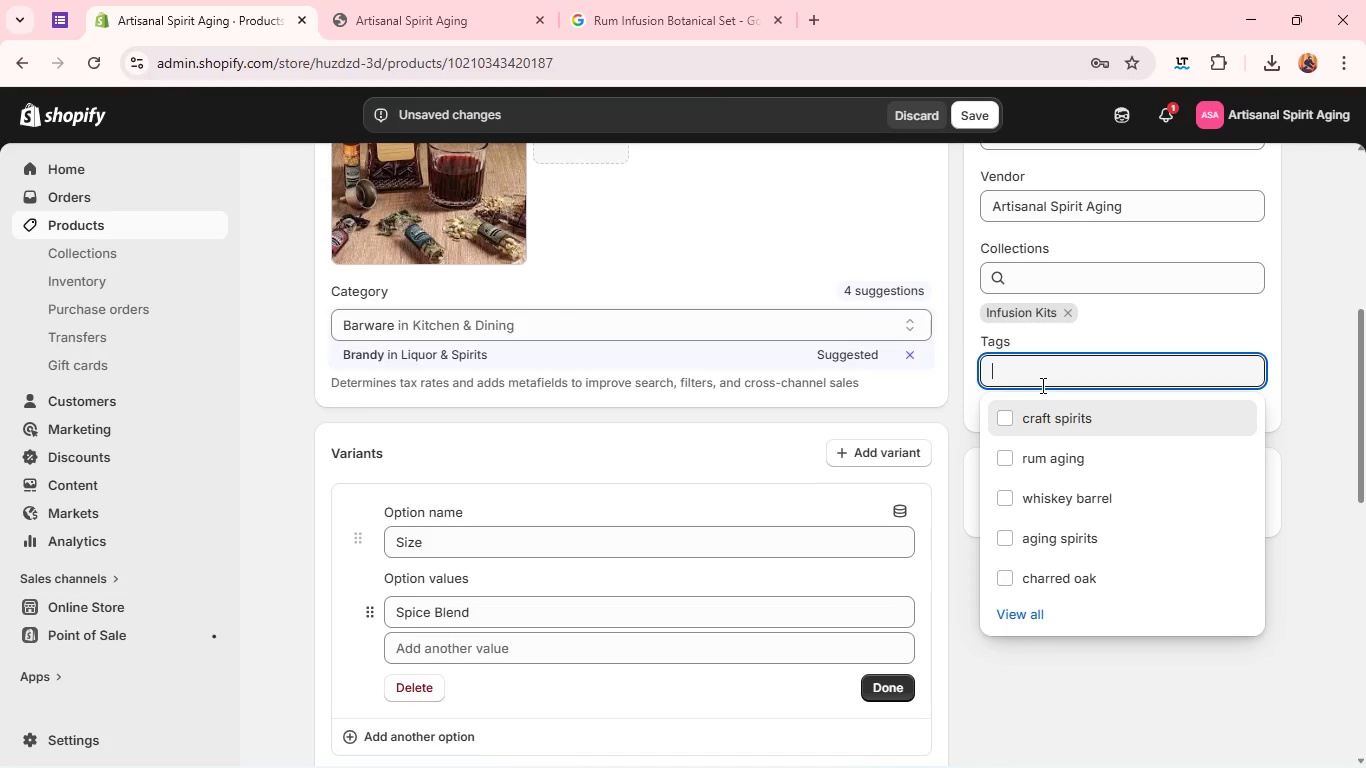 
type(cinnamon clove)
 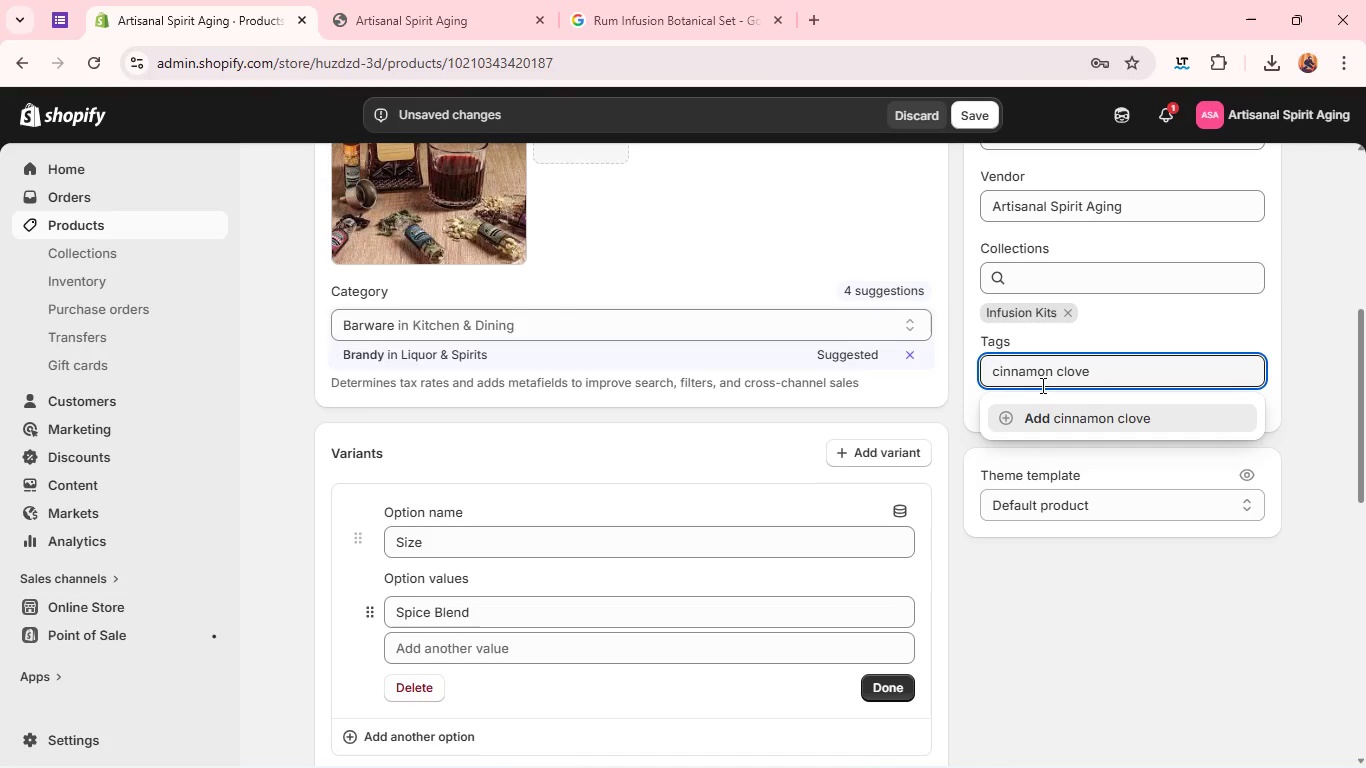 
key(Enter)
 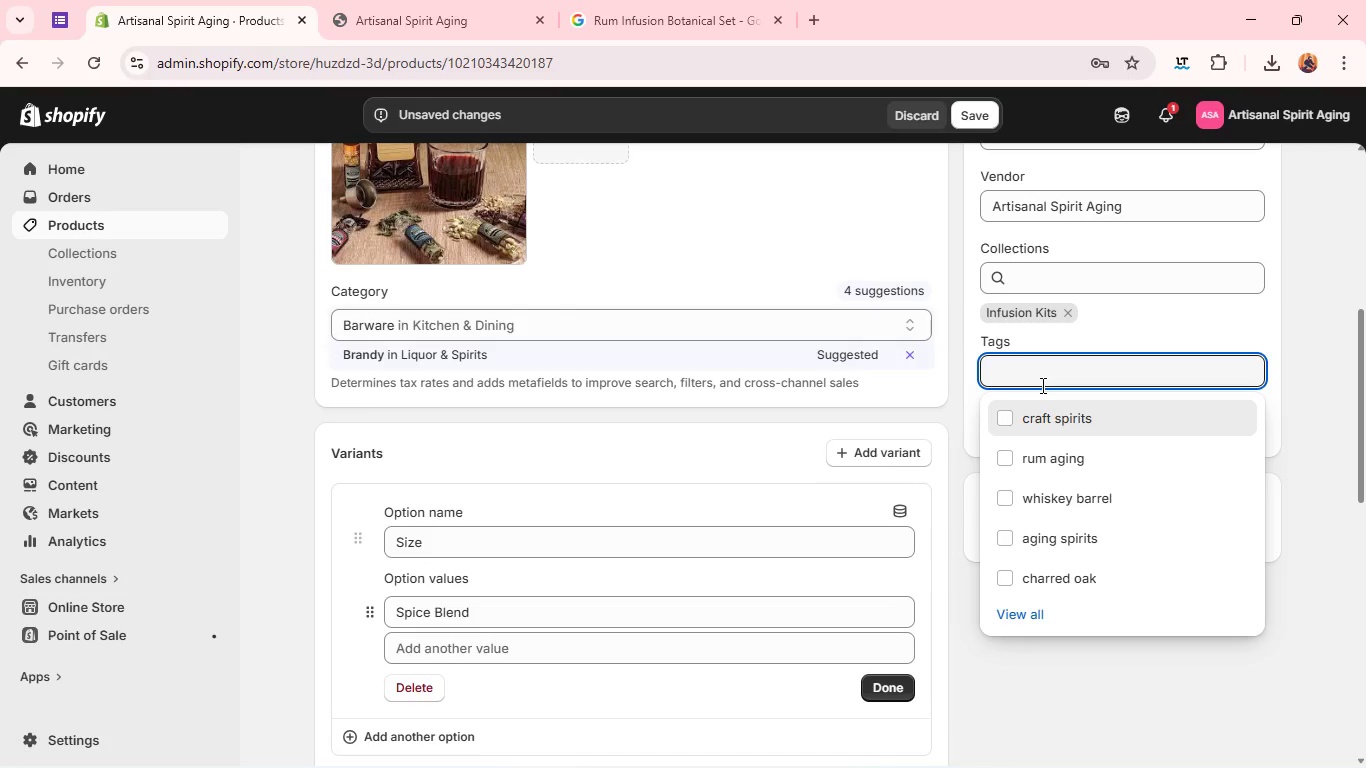 
type(bourbon enhancement)
 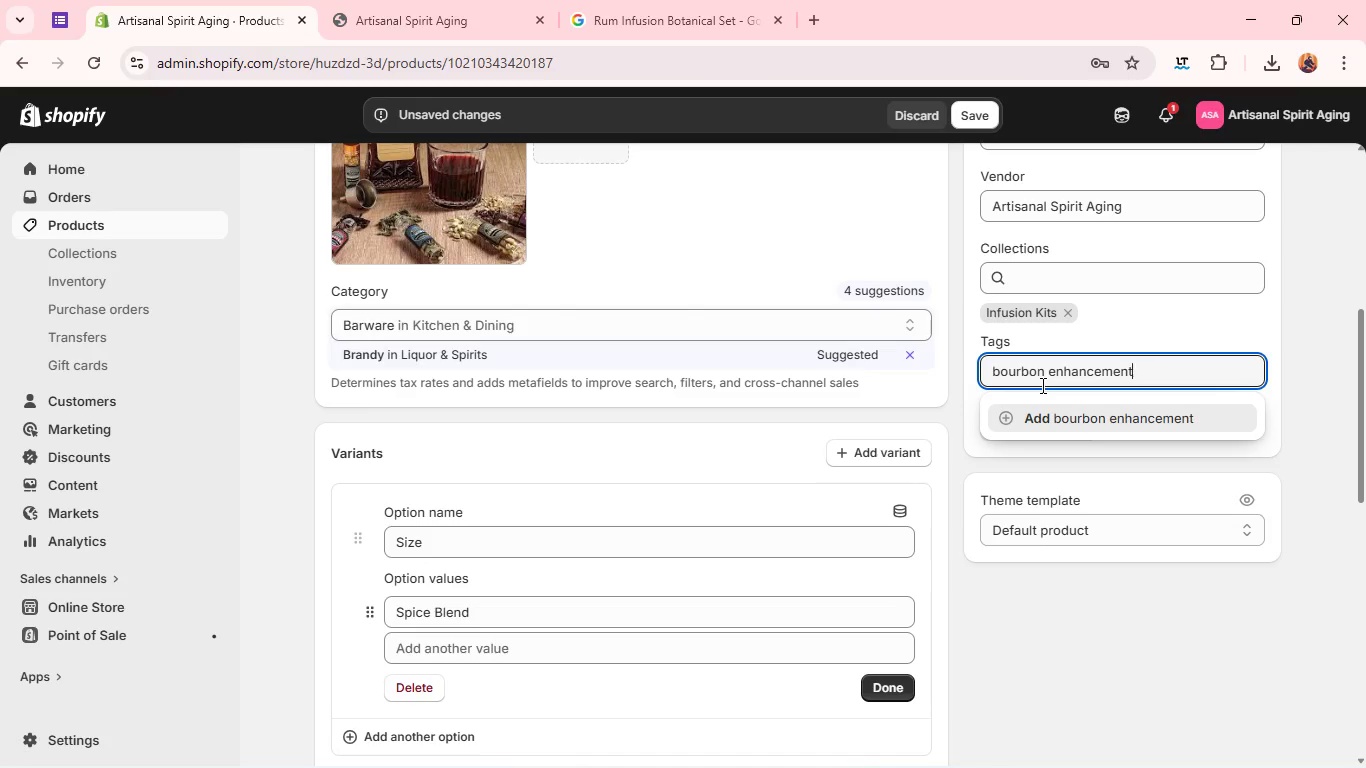 
key(Enter)
 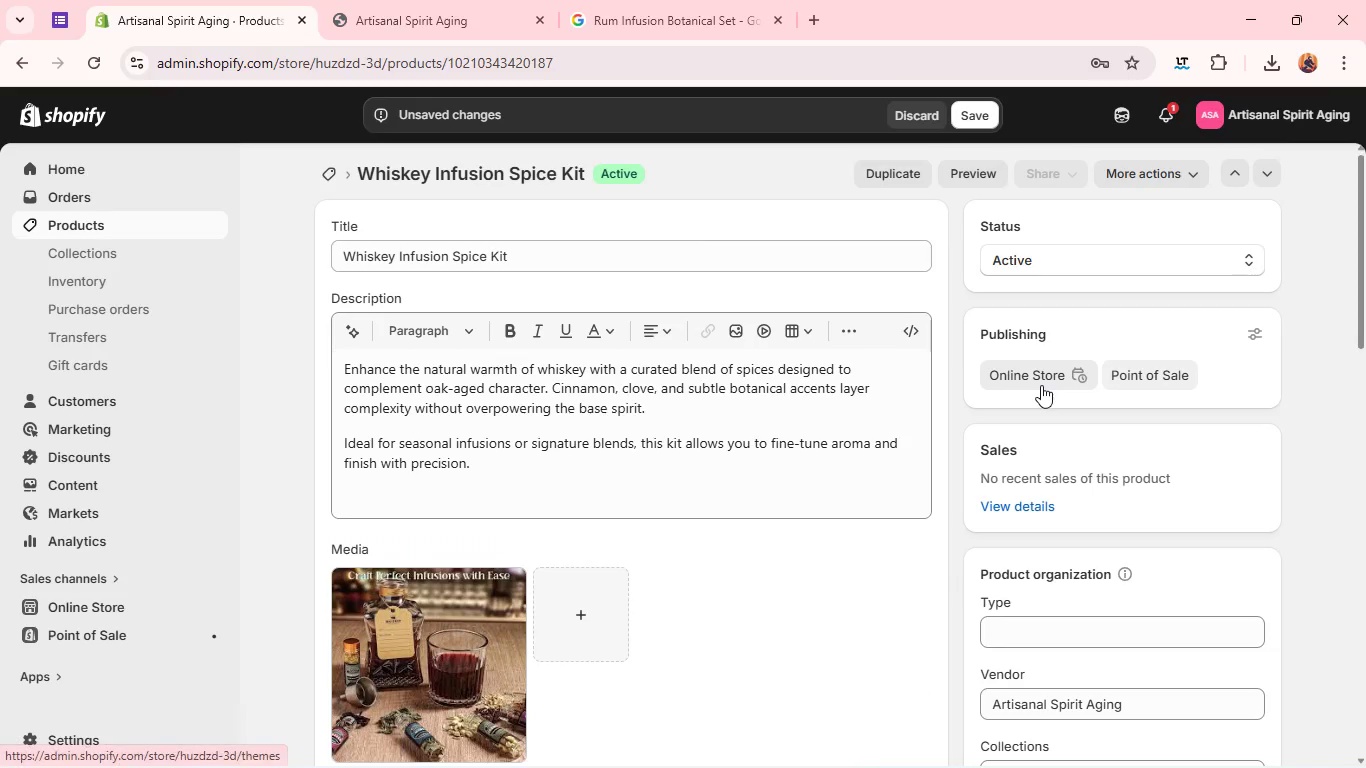 
left_click([969, 111])
 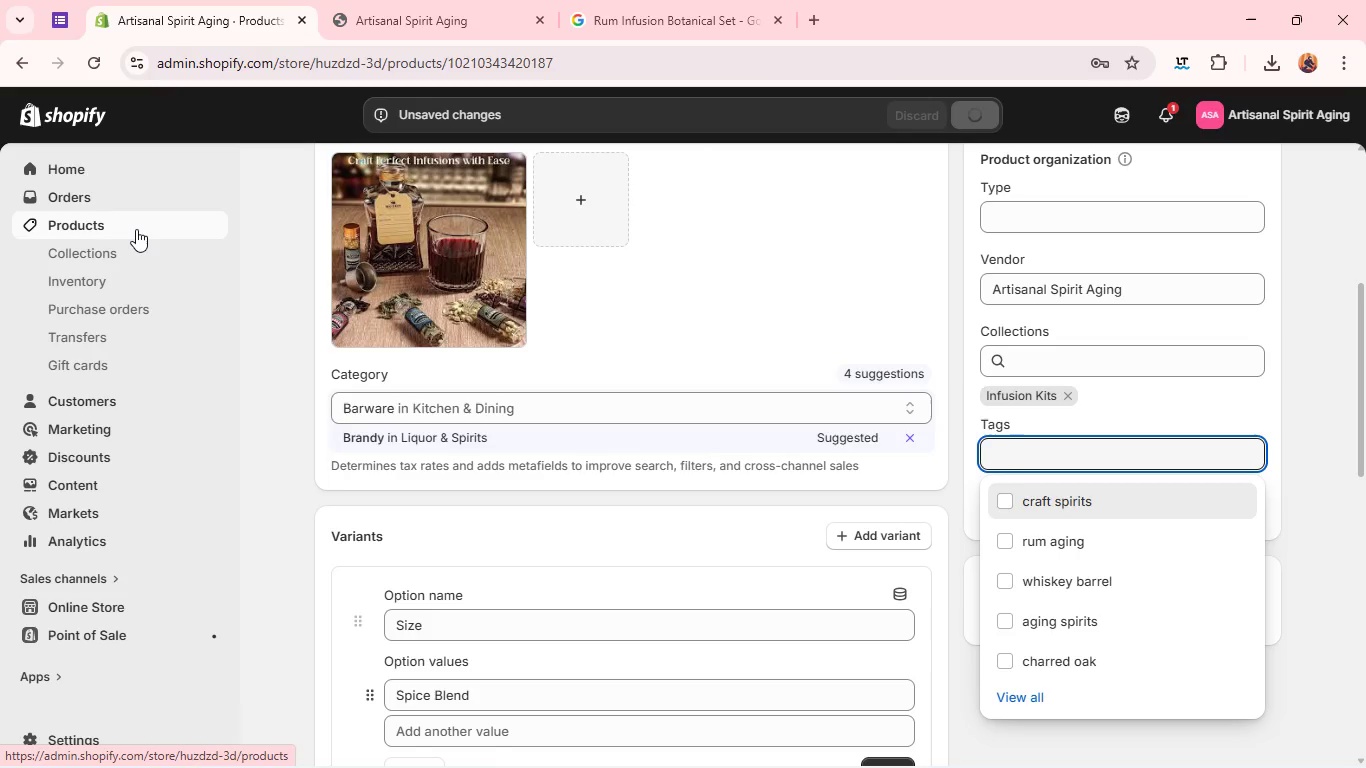 
wait(7.22)
 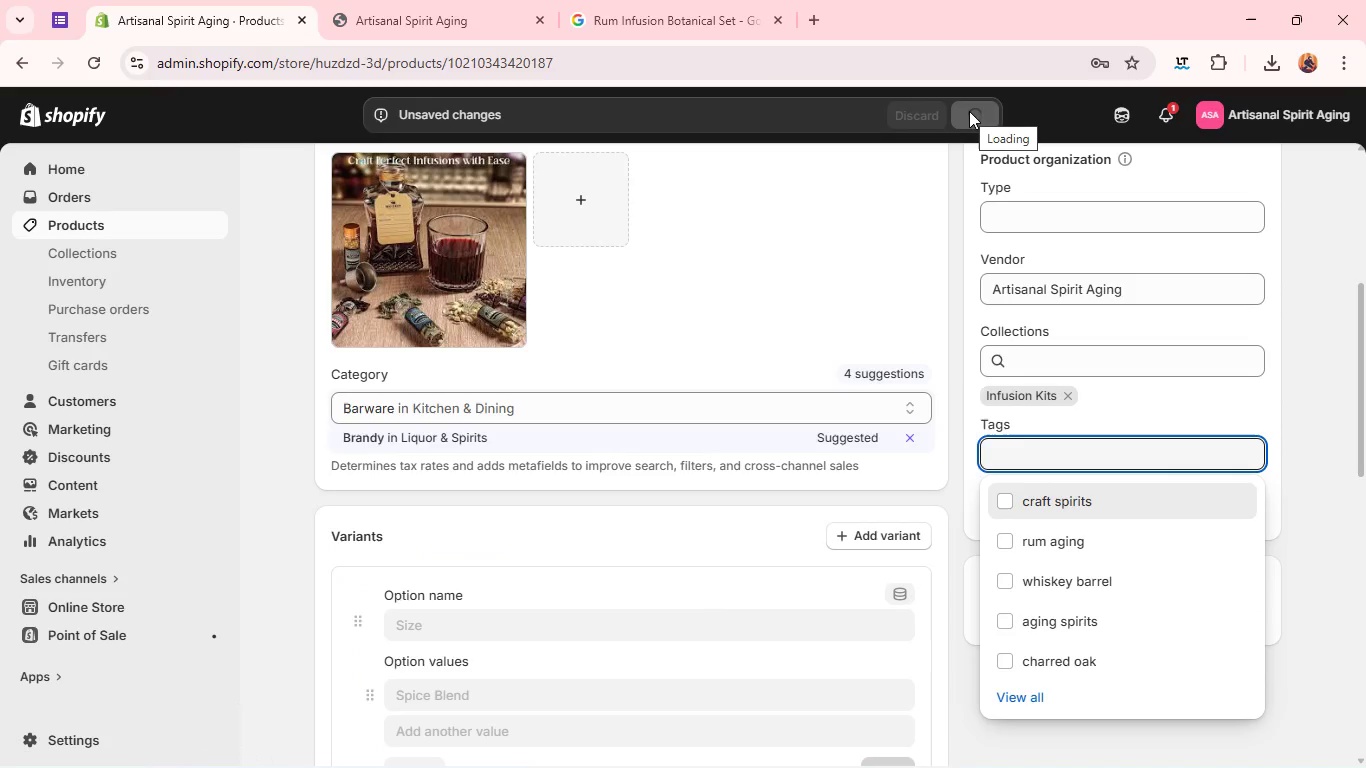 
left_click([136, 229])
 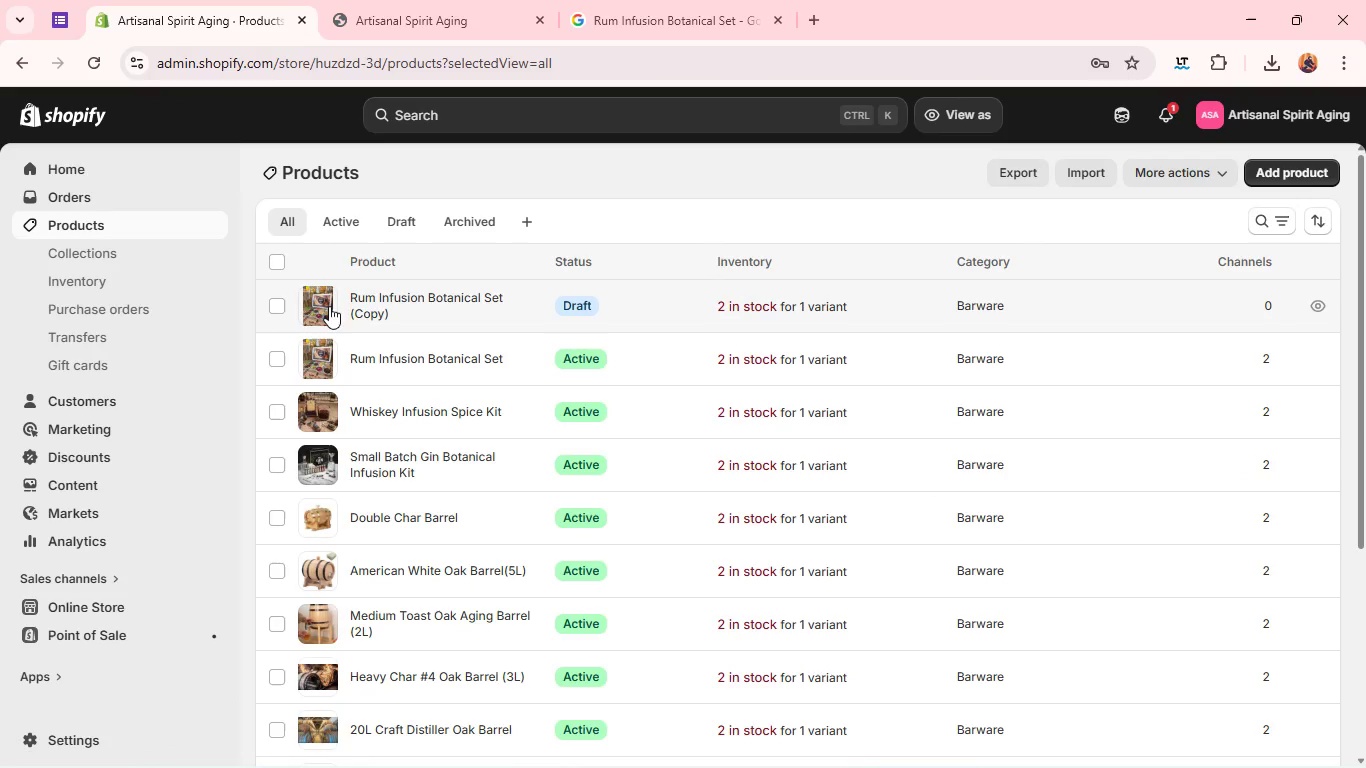 
wait(6.89)
 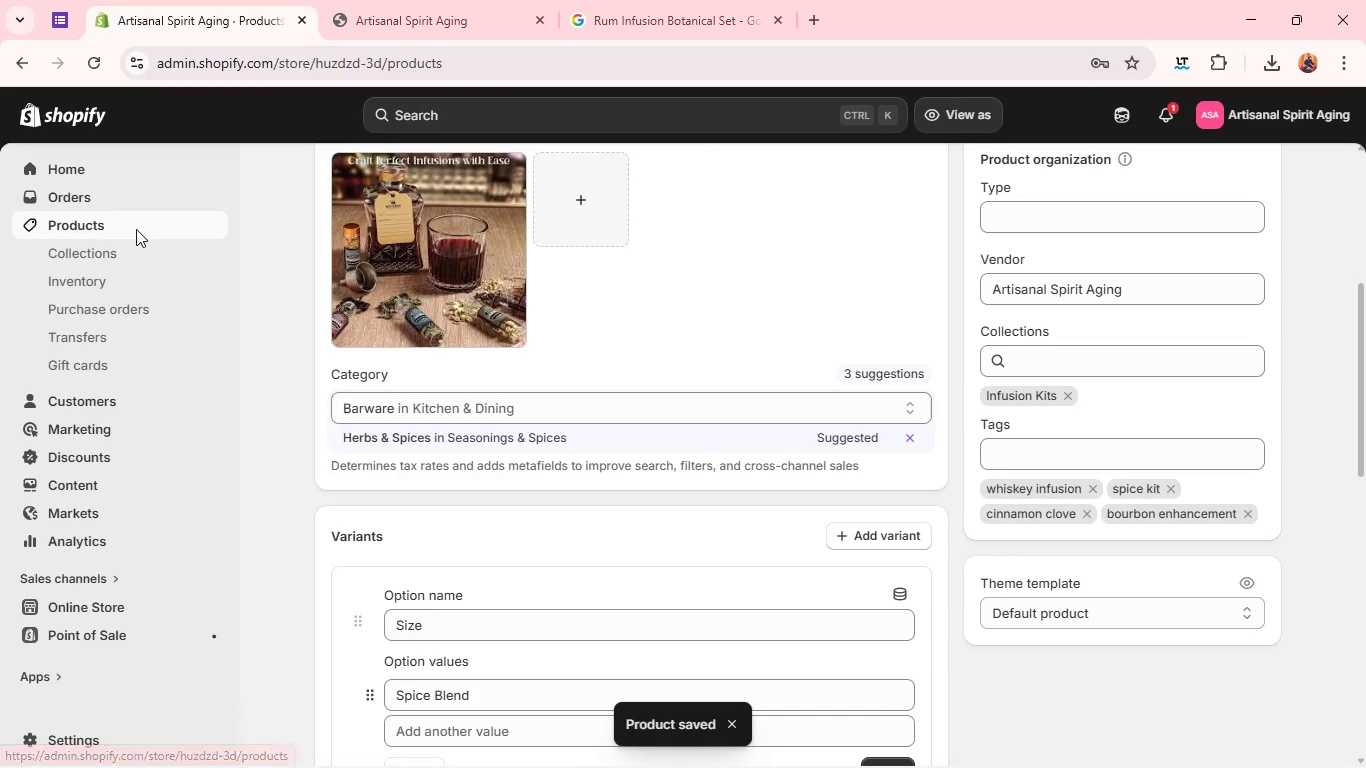 
left_click([321, 350])
 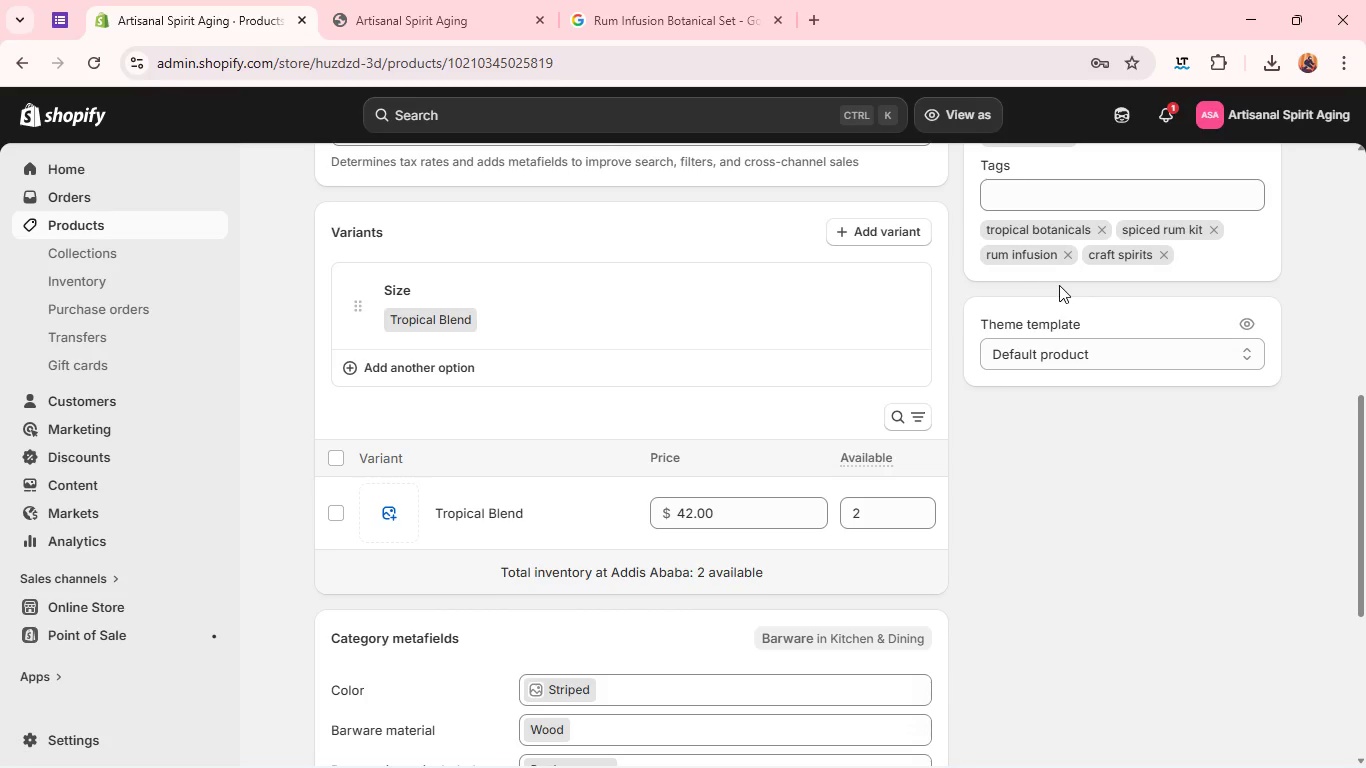 
wait(17.17)
 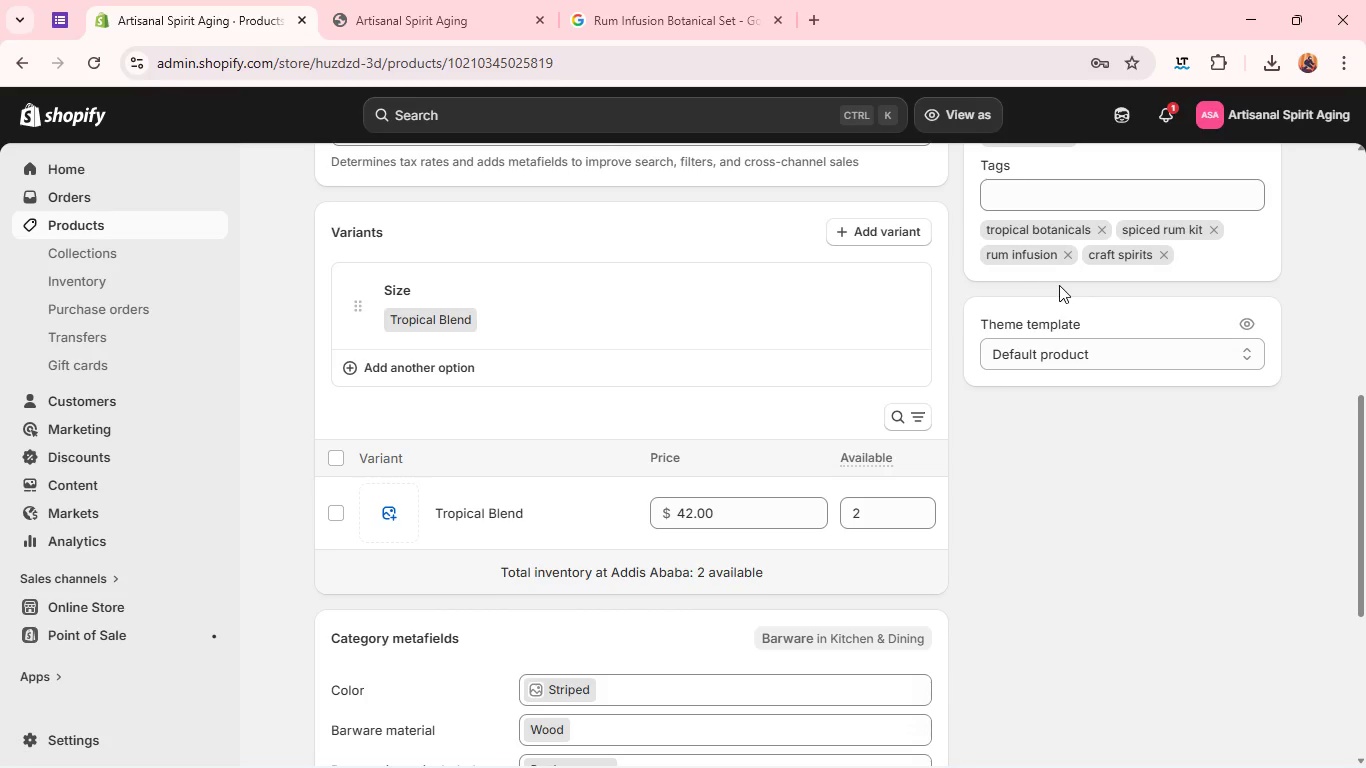 
left_click([177, 231])
 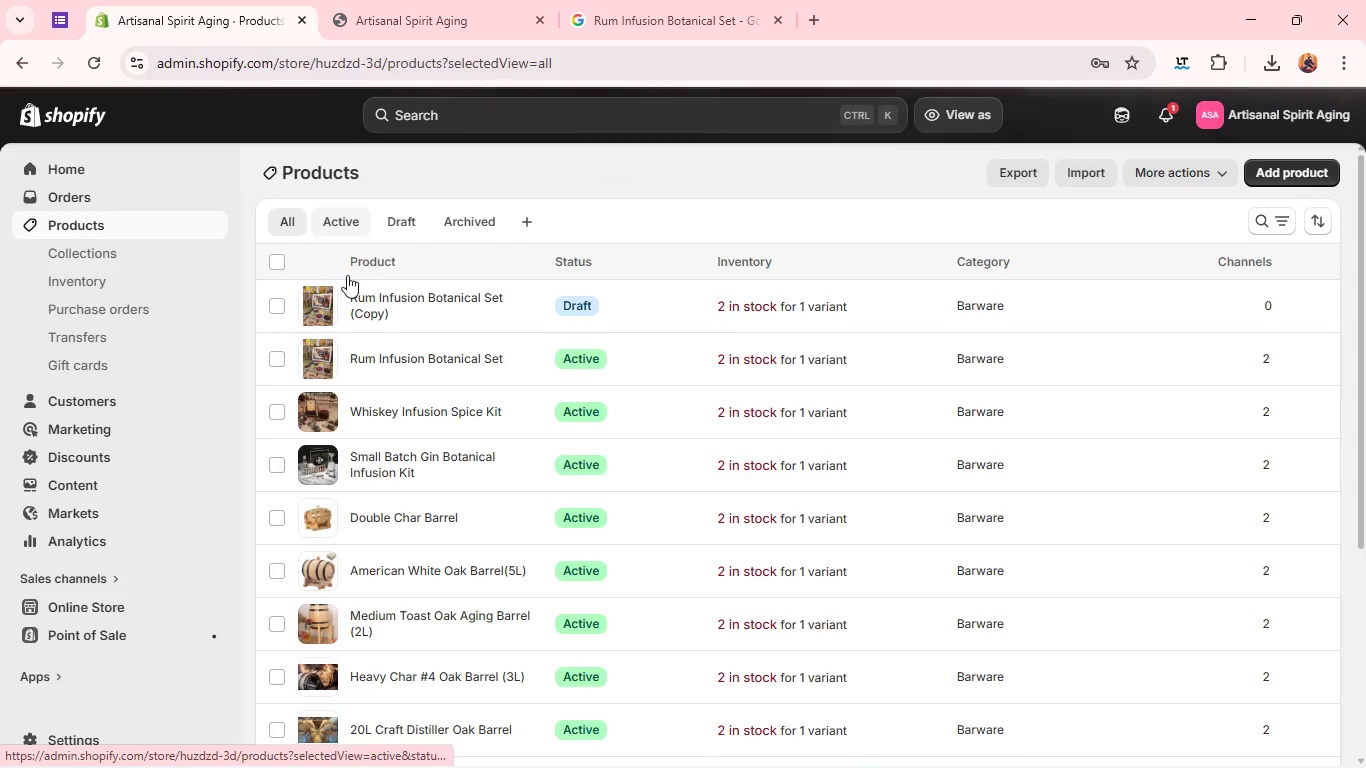 
double_click([326, 305])
 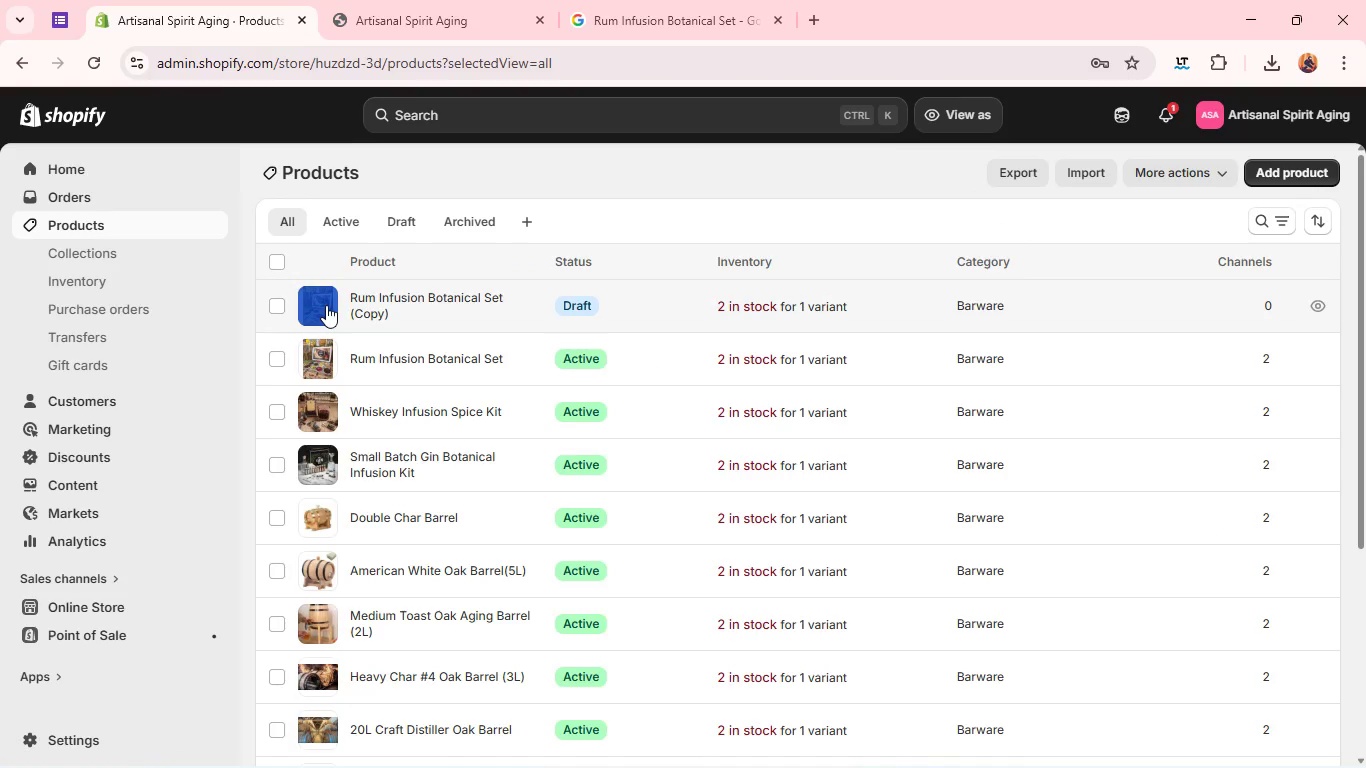 
key(Alt+Tab)